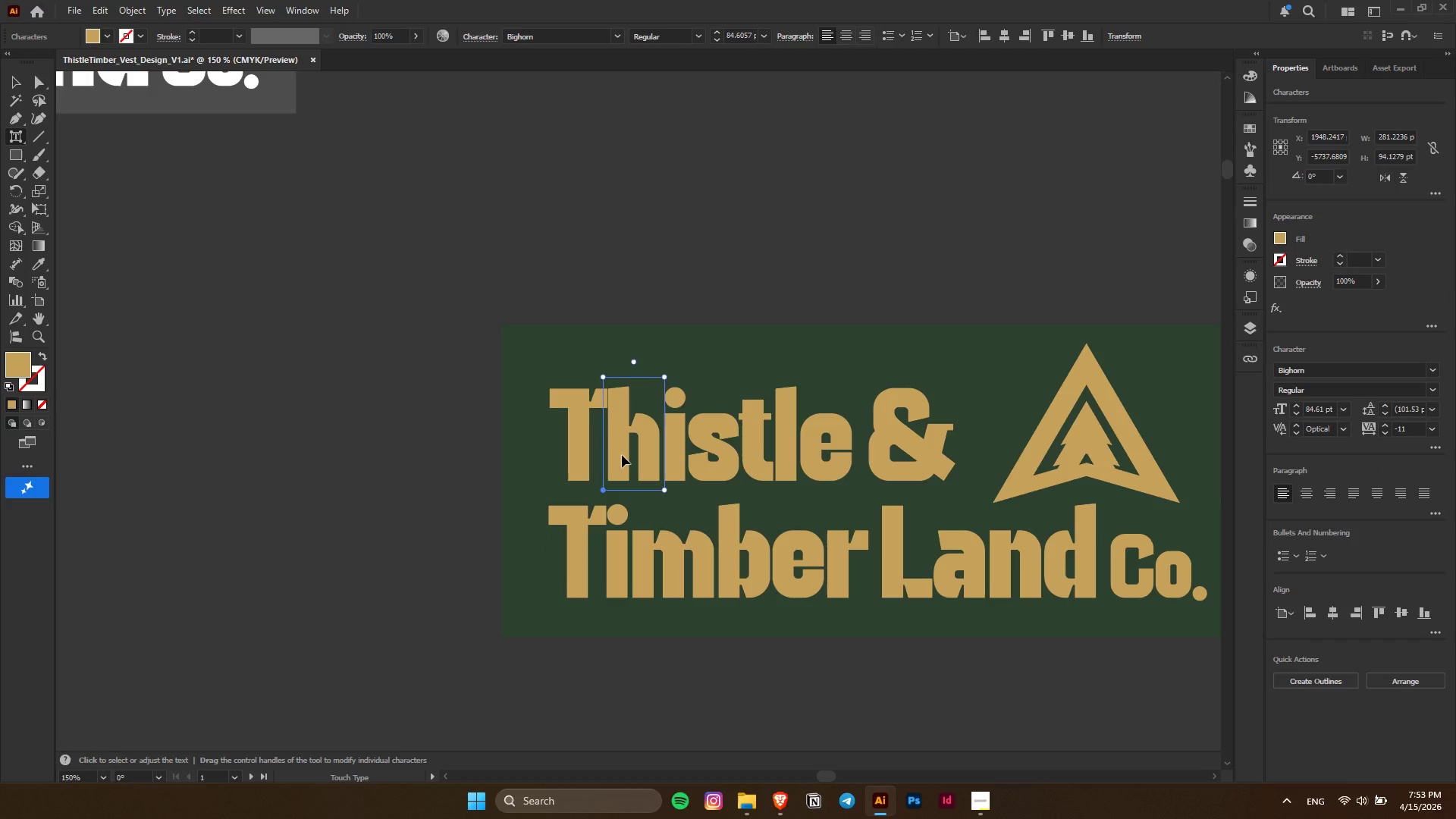 
key(ArrowRight)
 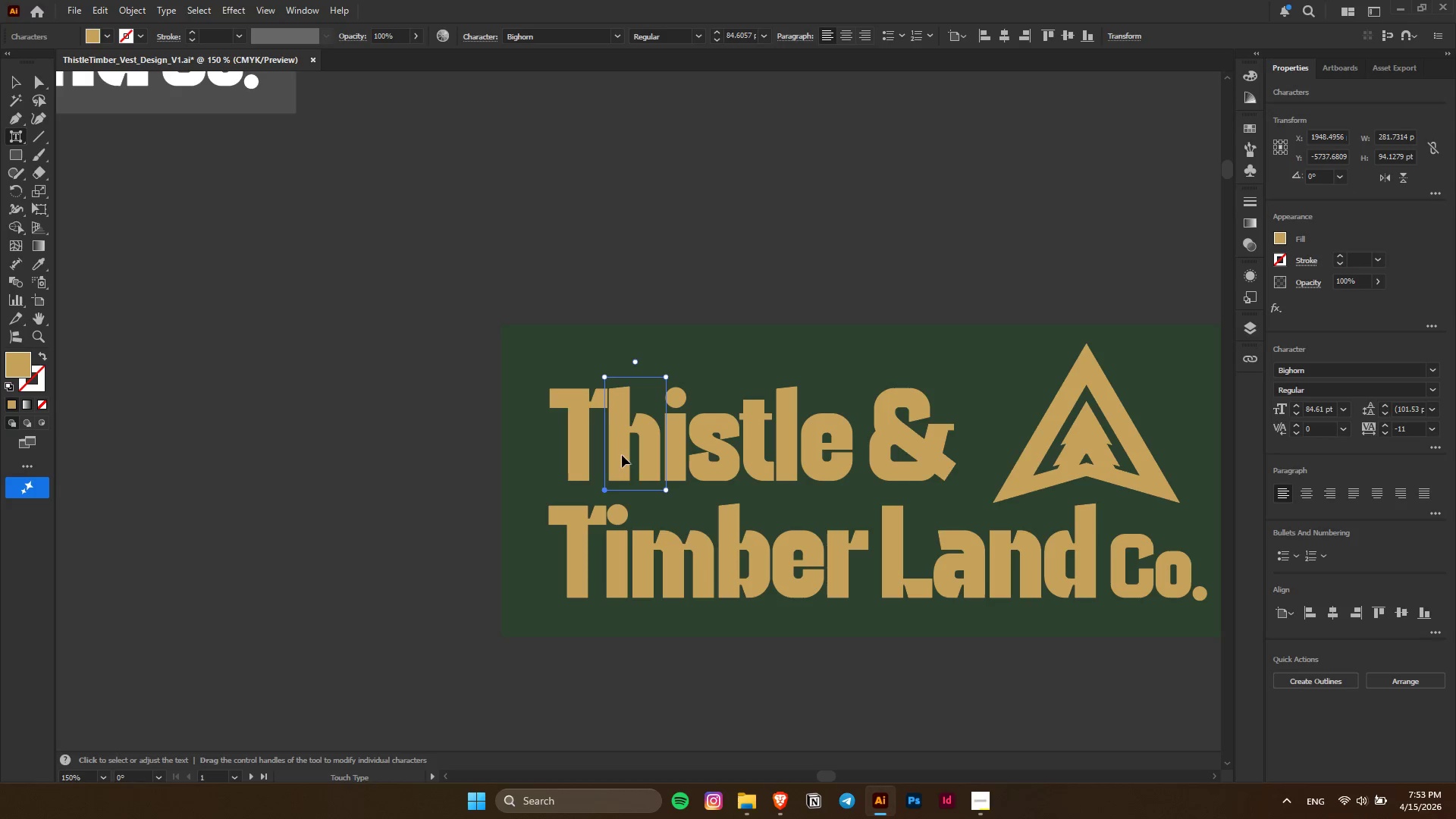 
key(ArrowRight)
 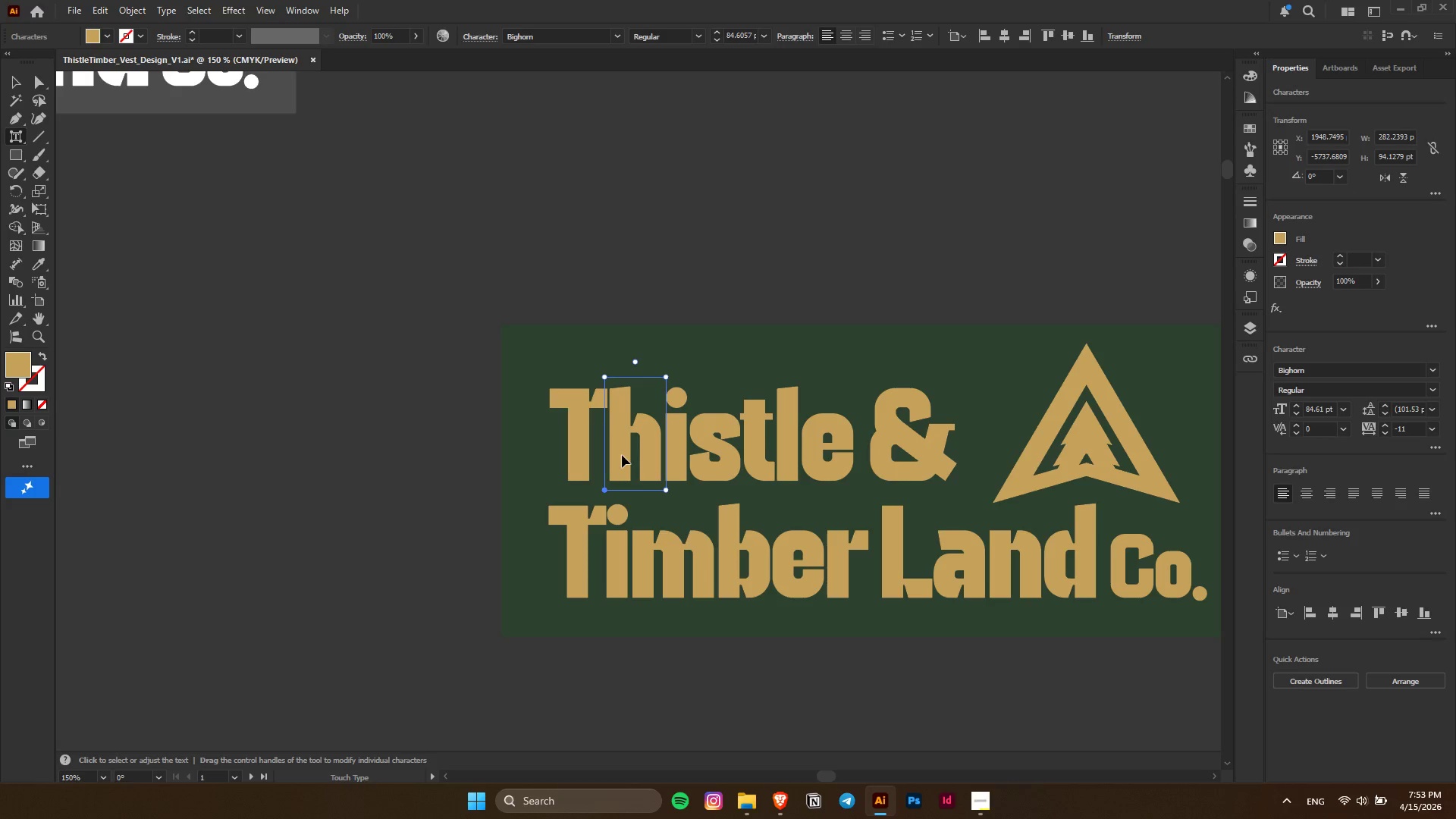 
key(ArrowRight)
 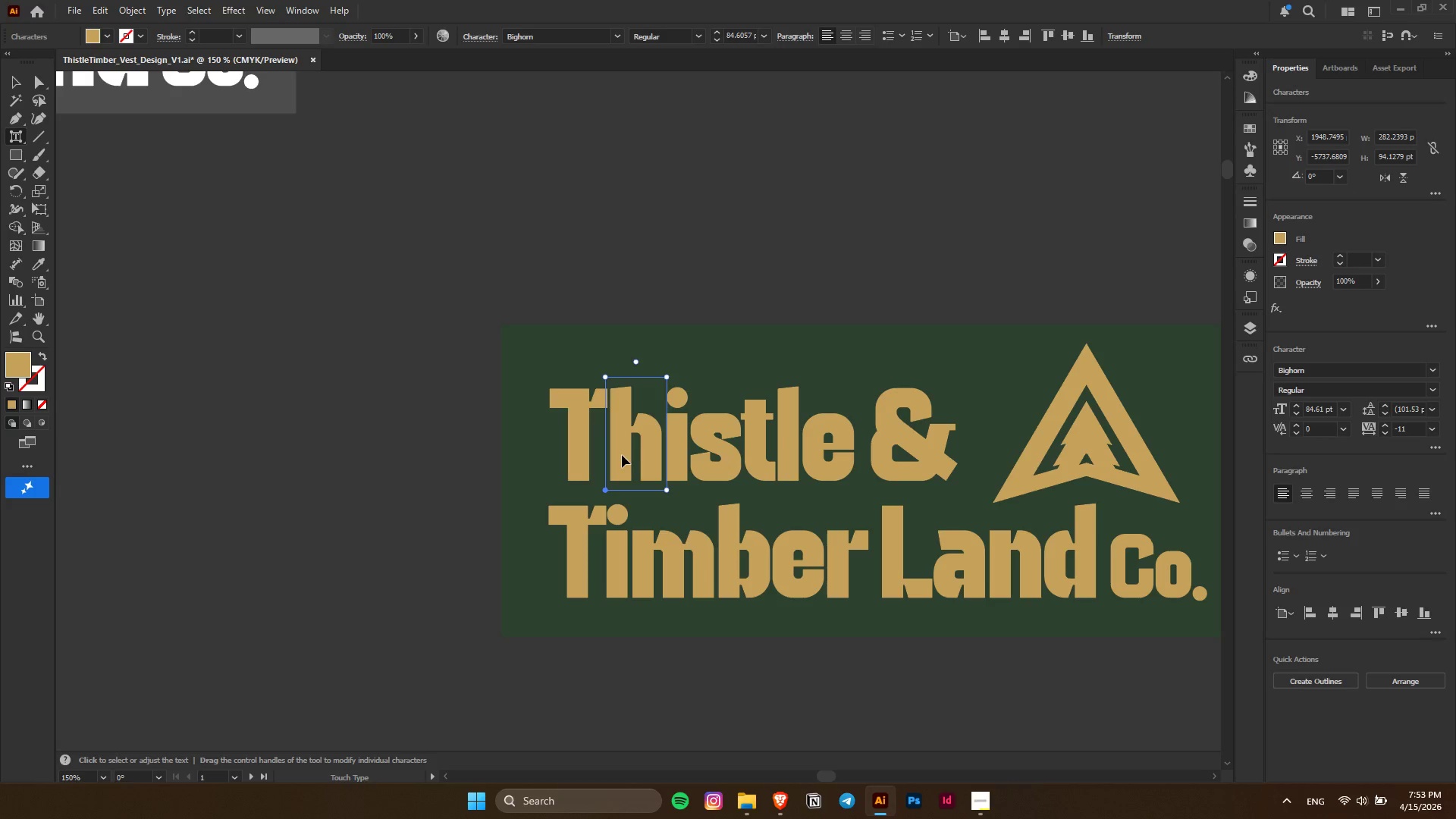 
key(ArrowRight)
 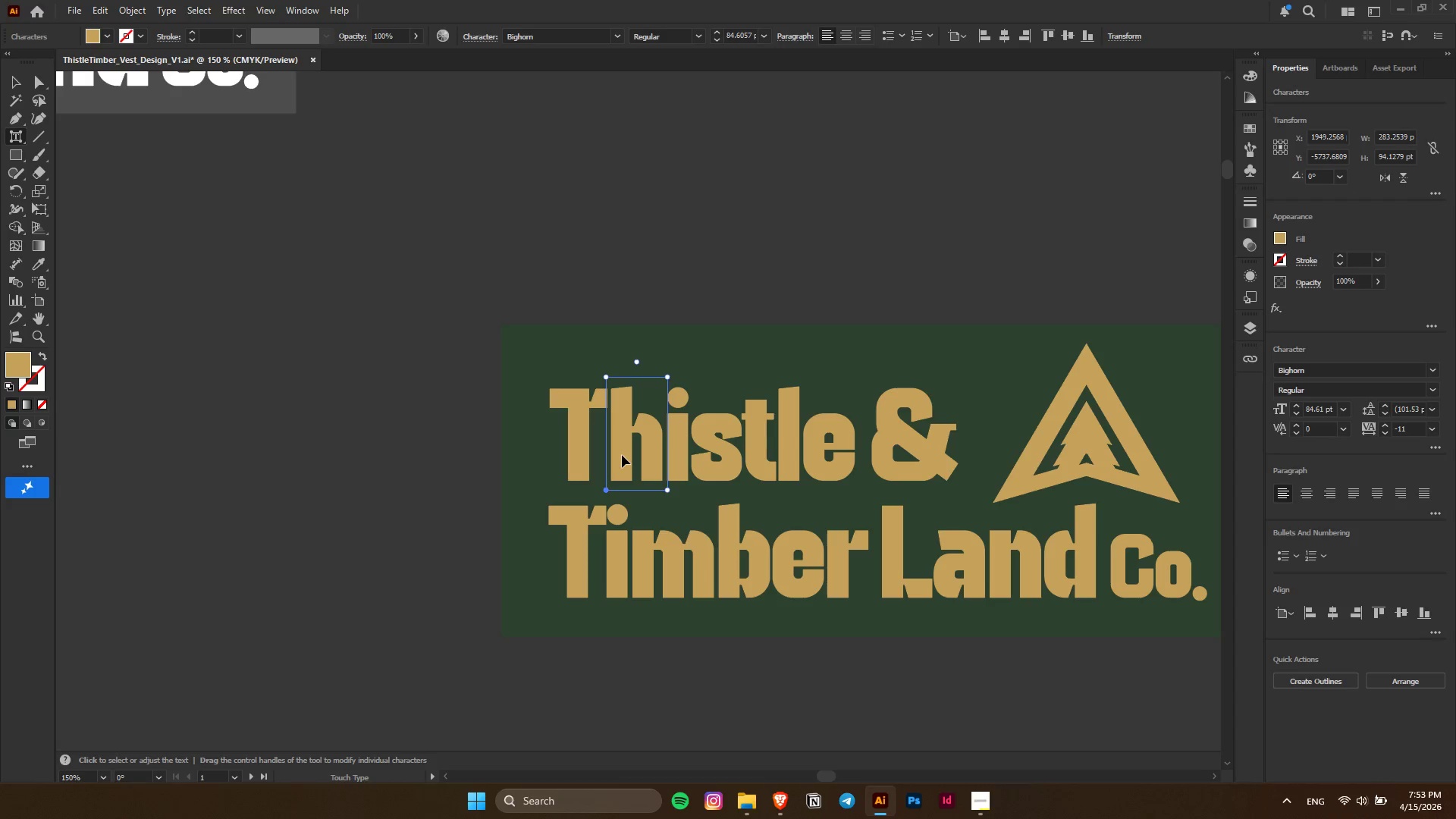 
key(ArrowRight)
 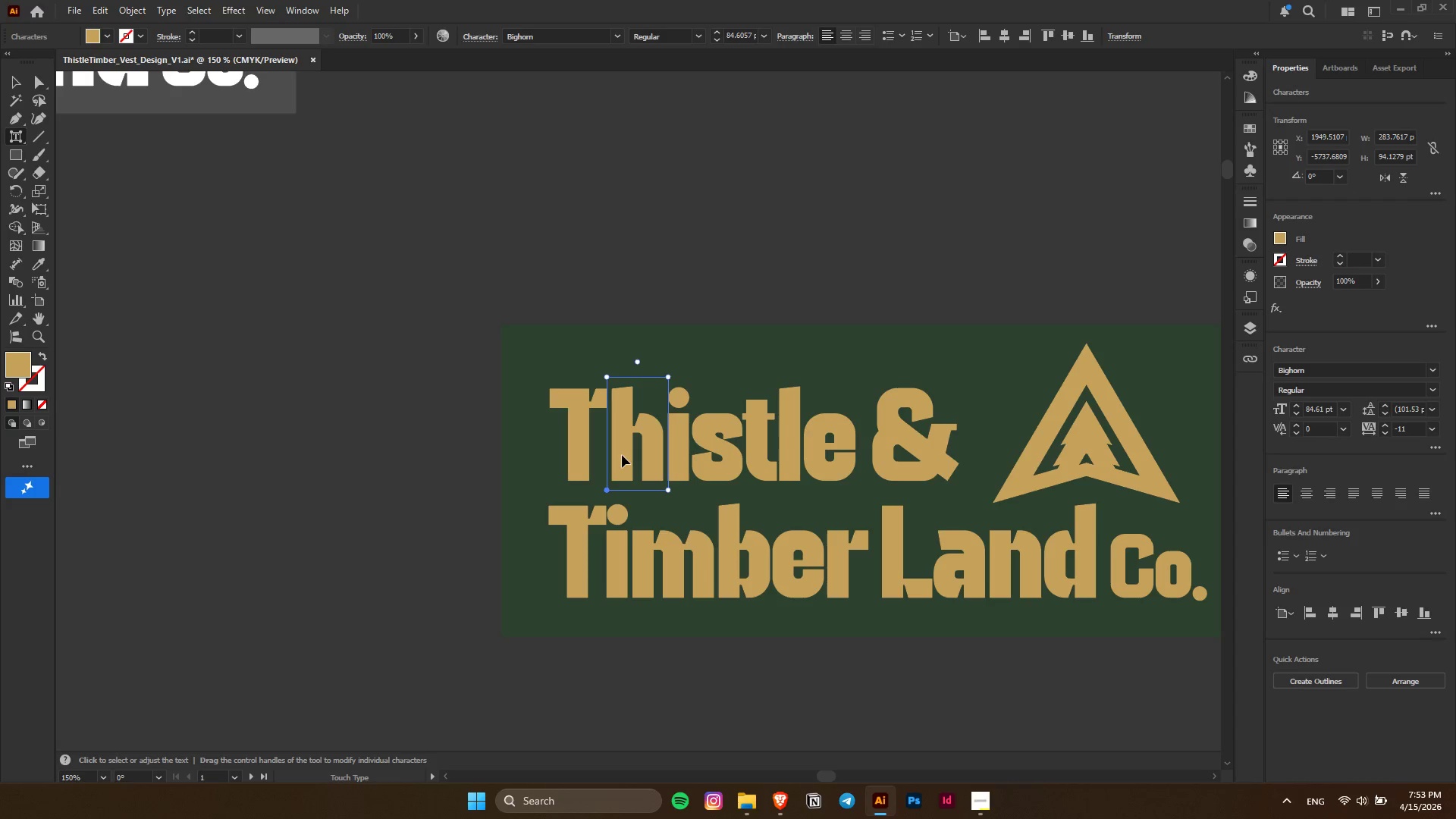 
key(ArrowLeft)
 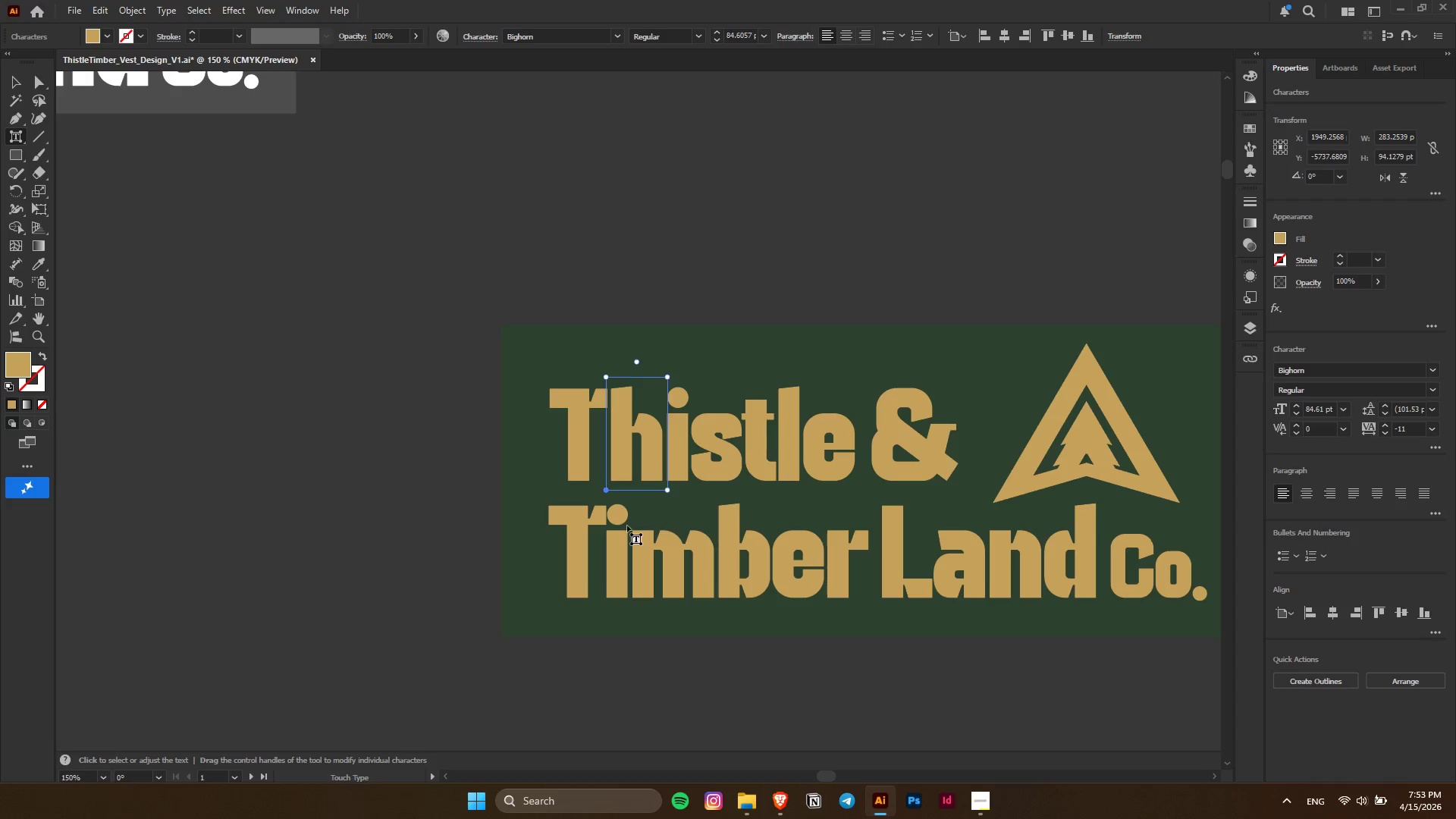 
left_click([622, 565])
 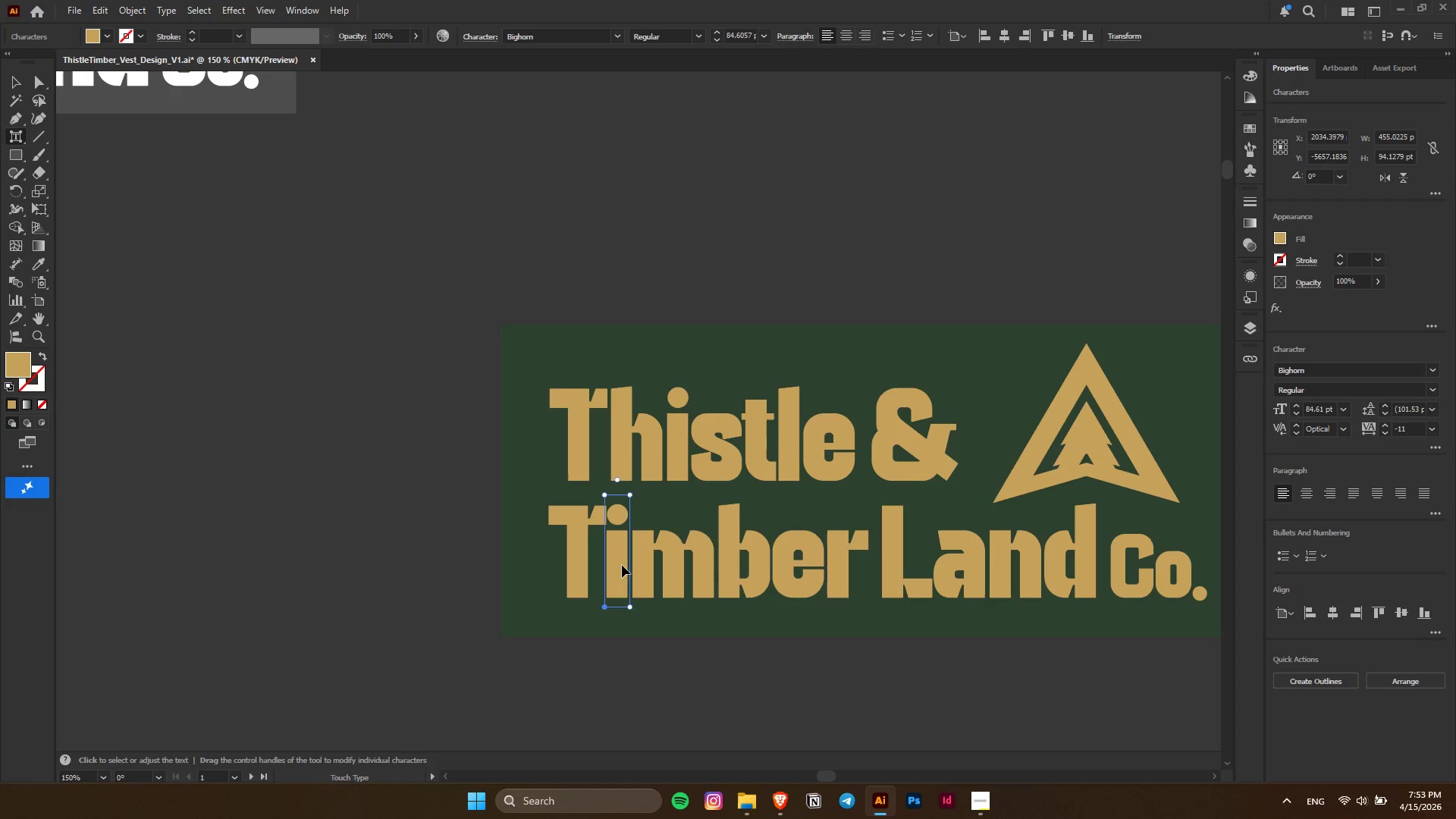 
key(ArrowRight)
 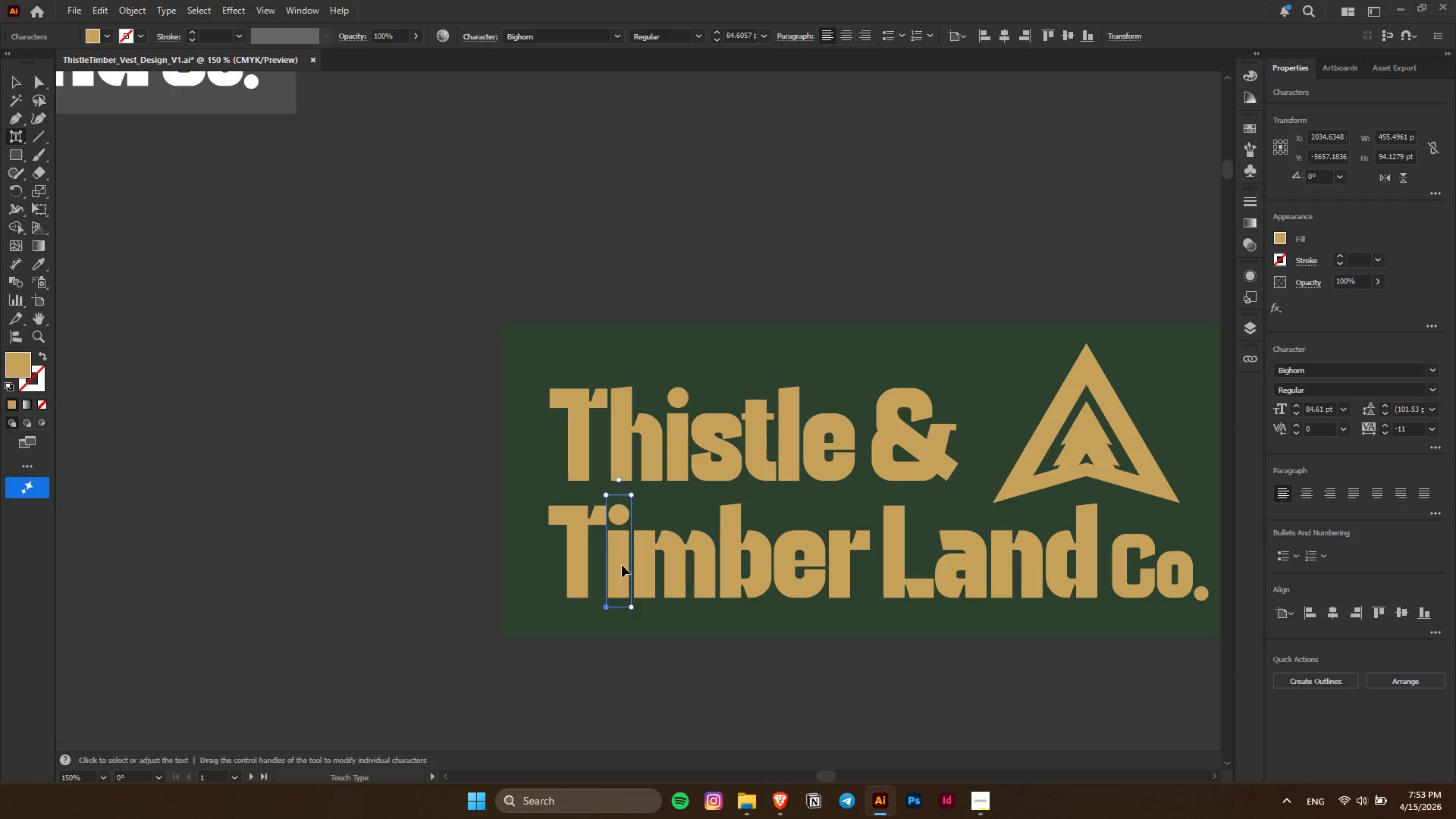 
key(ArrowRight)
 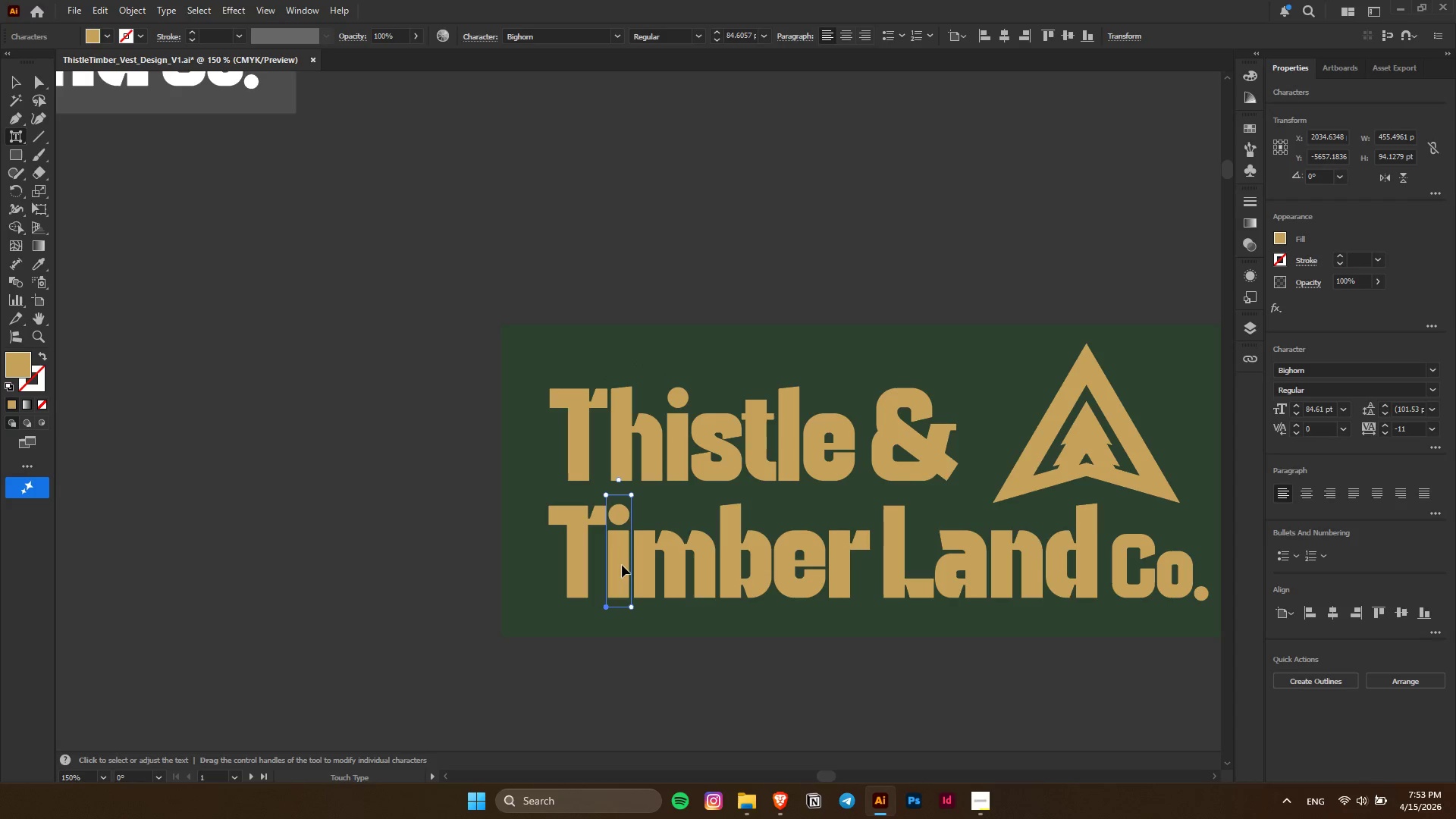 
key(ArrowRight)
 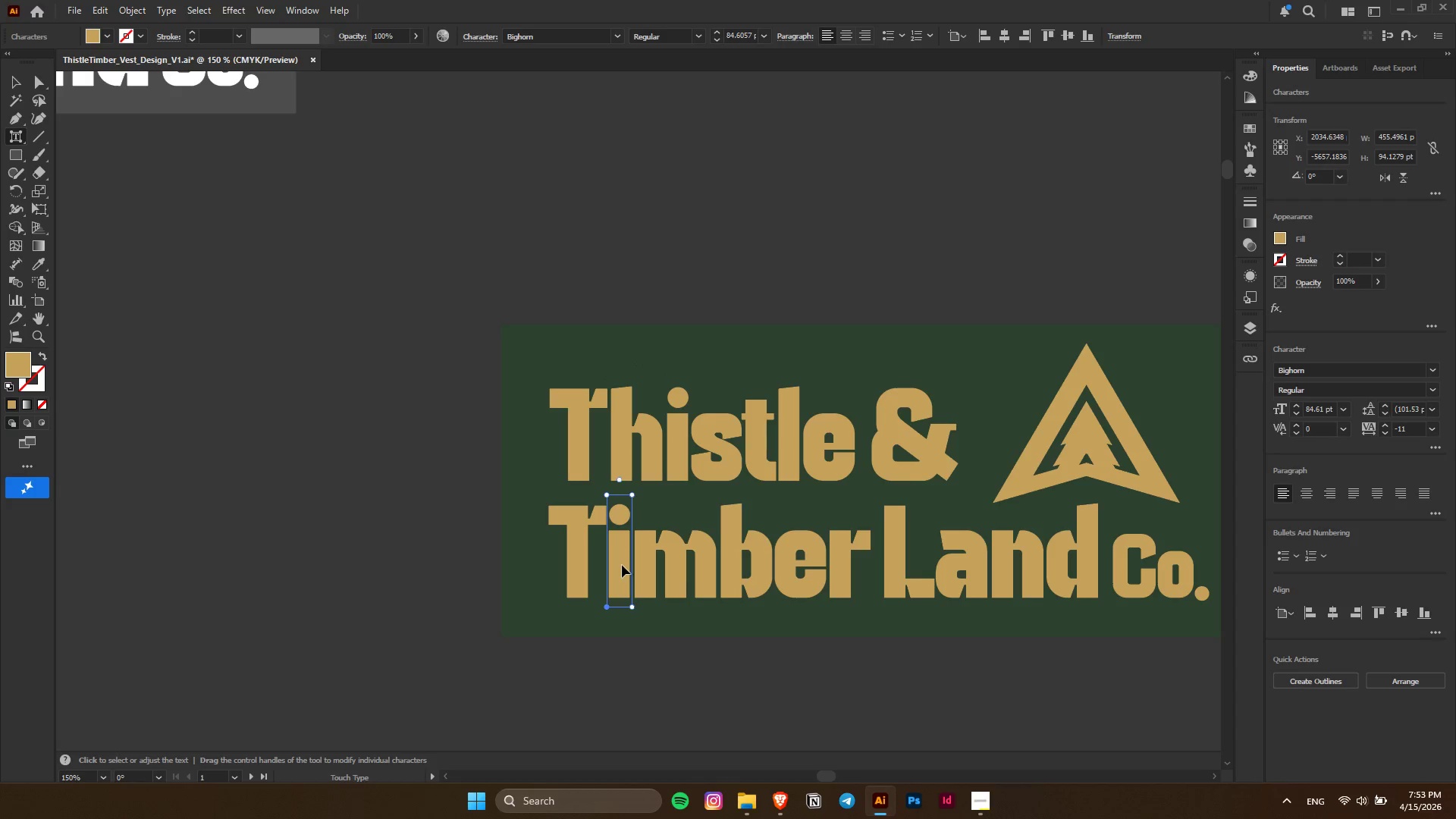 
key(ArrowRight)
 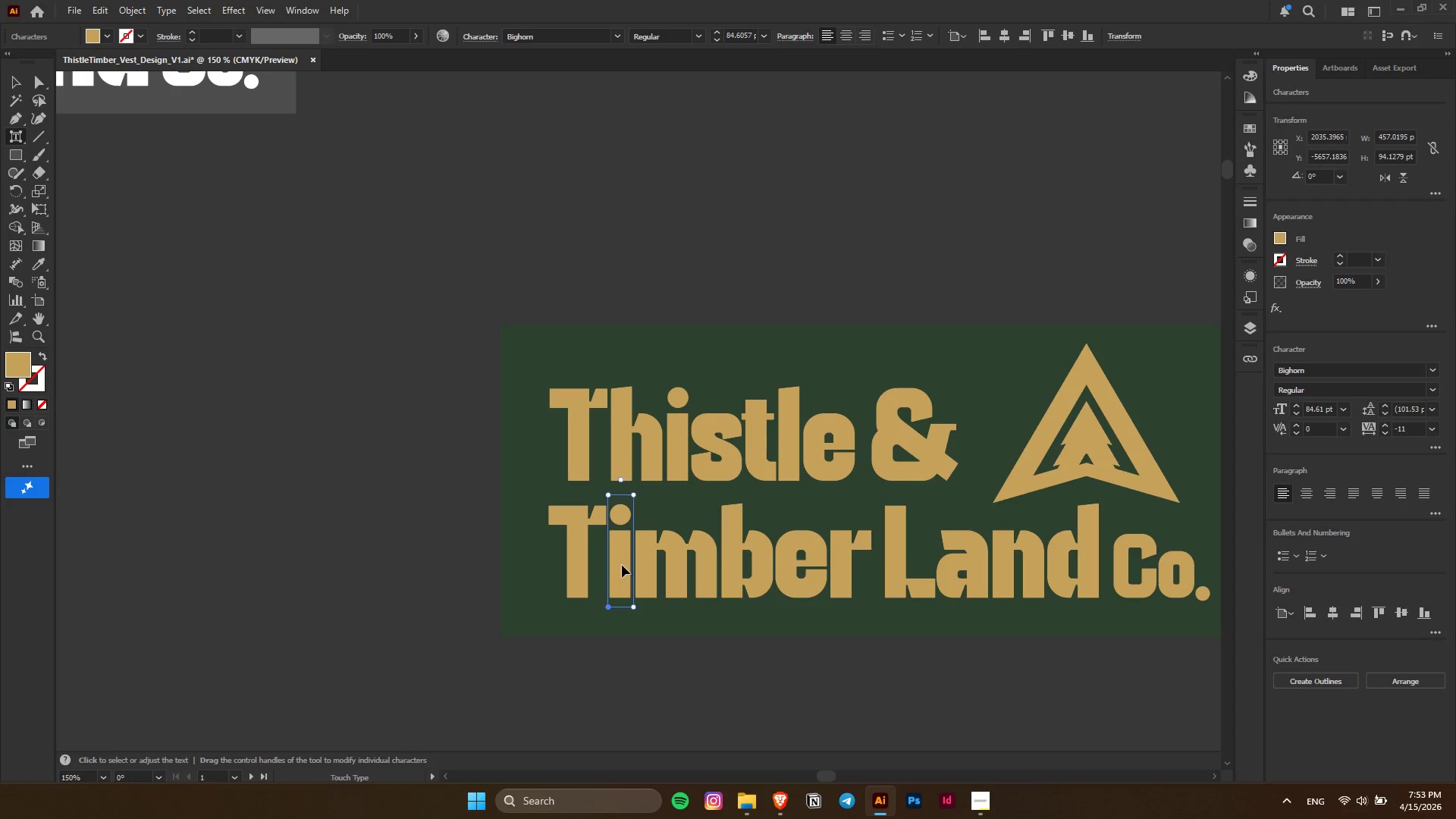 
key(ArrowRight)
 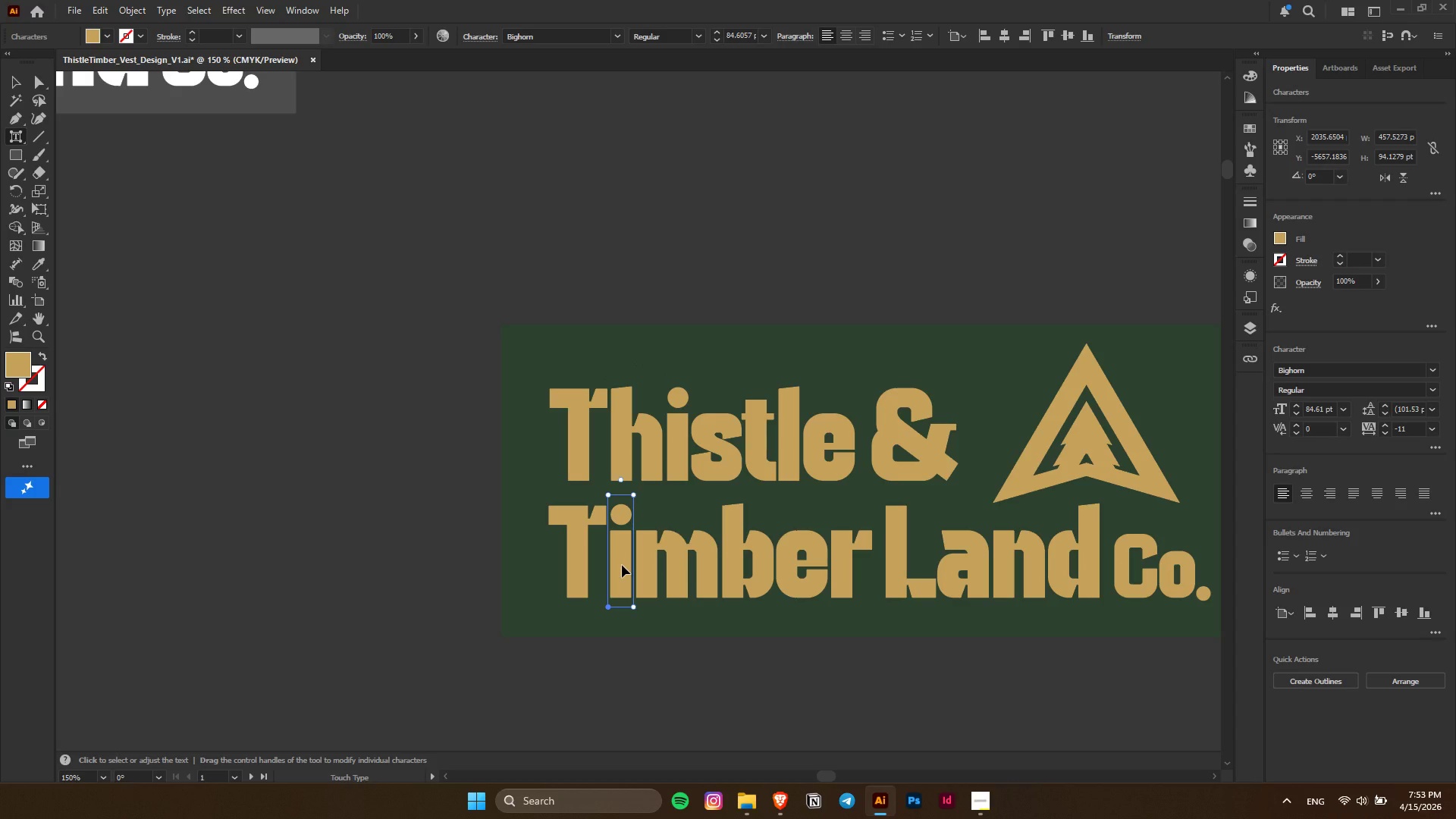 
key(Alt+AltLeft)
 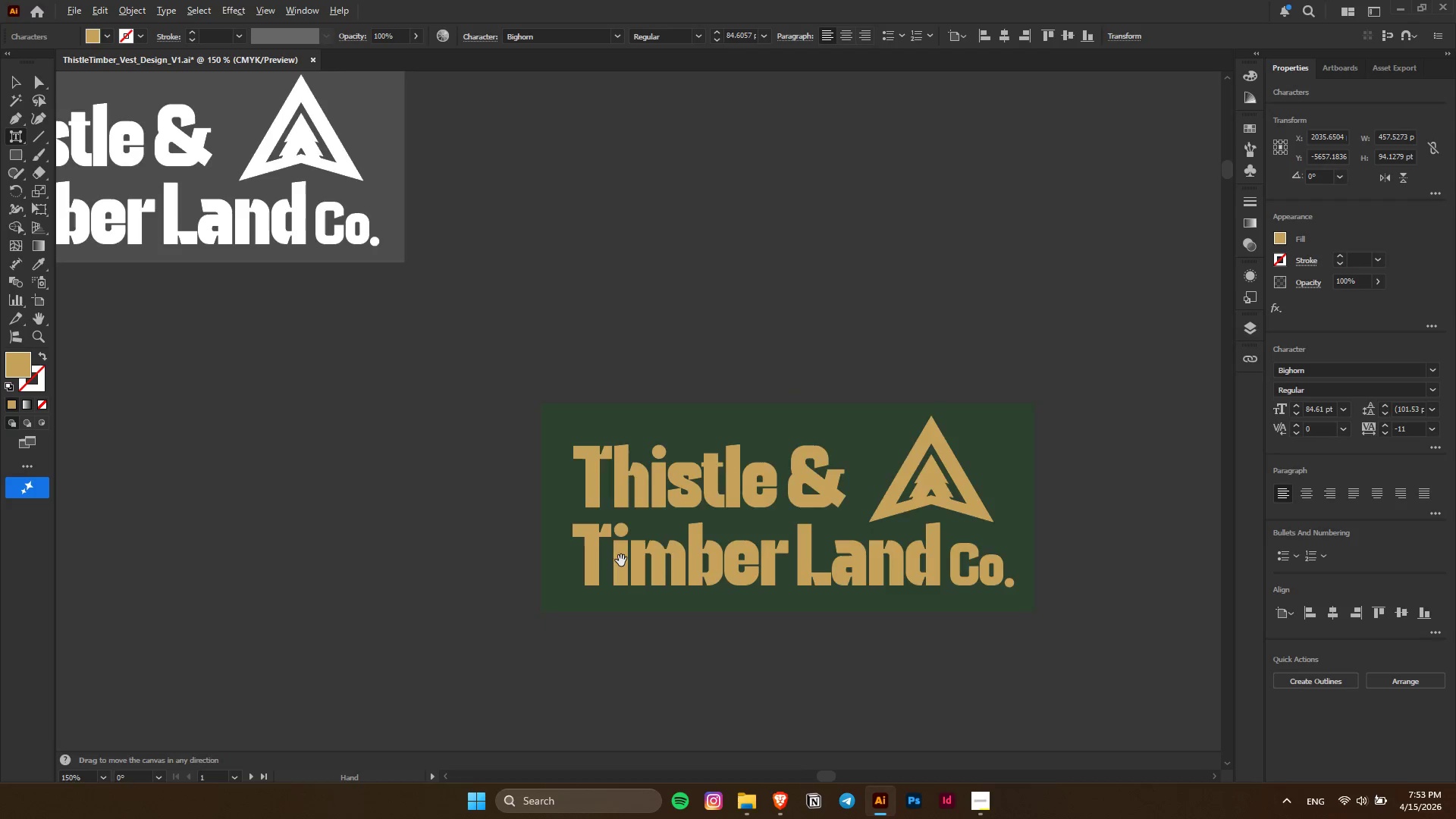 
key(Control+ControlLeft)
 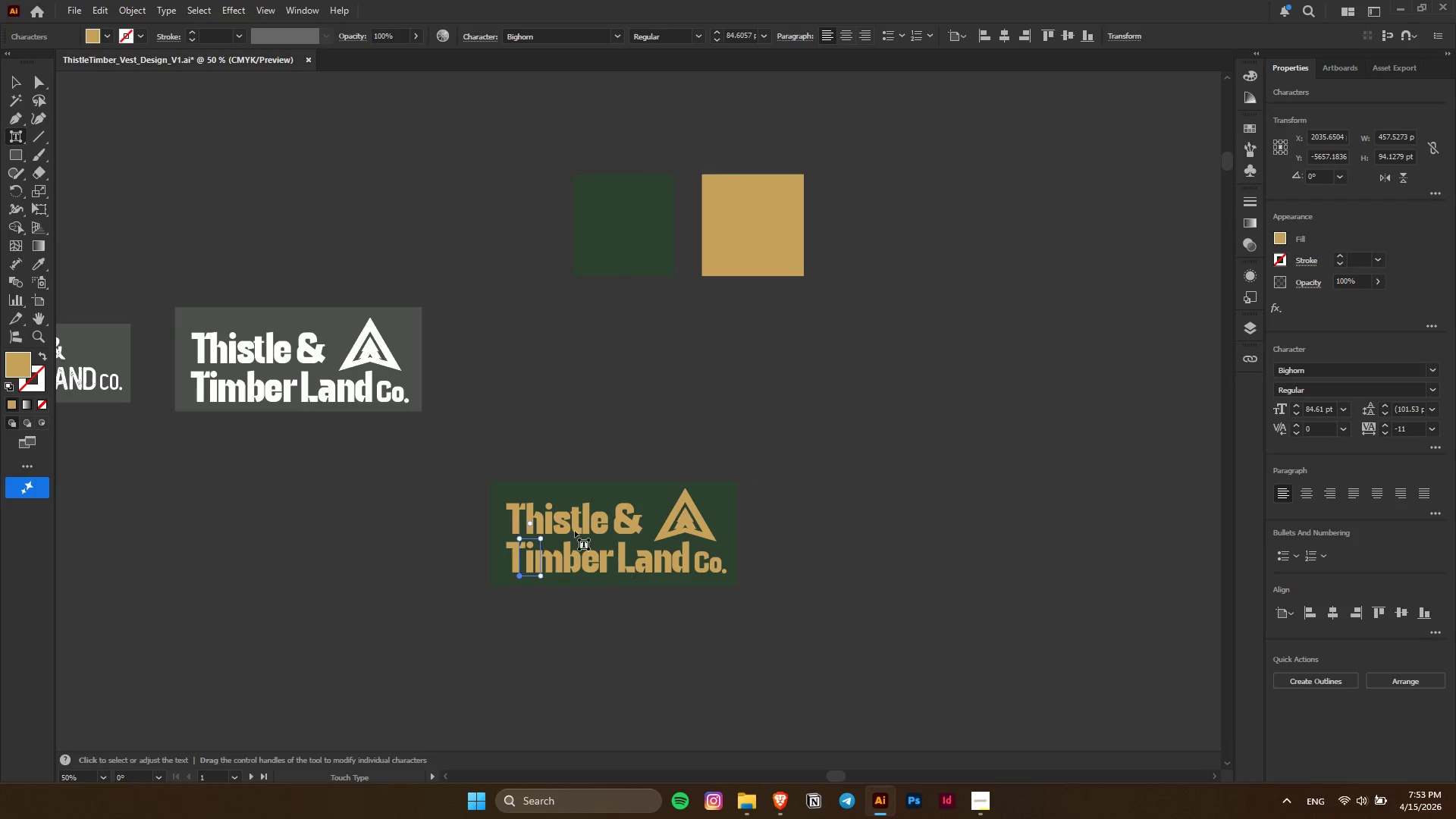 
hold_key(key=AltLeft, duration=0.38)
scroll: coordinate [572, 529], scroll_direction: down, amount: 6.0
 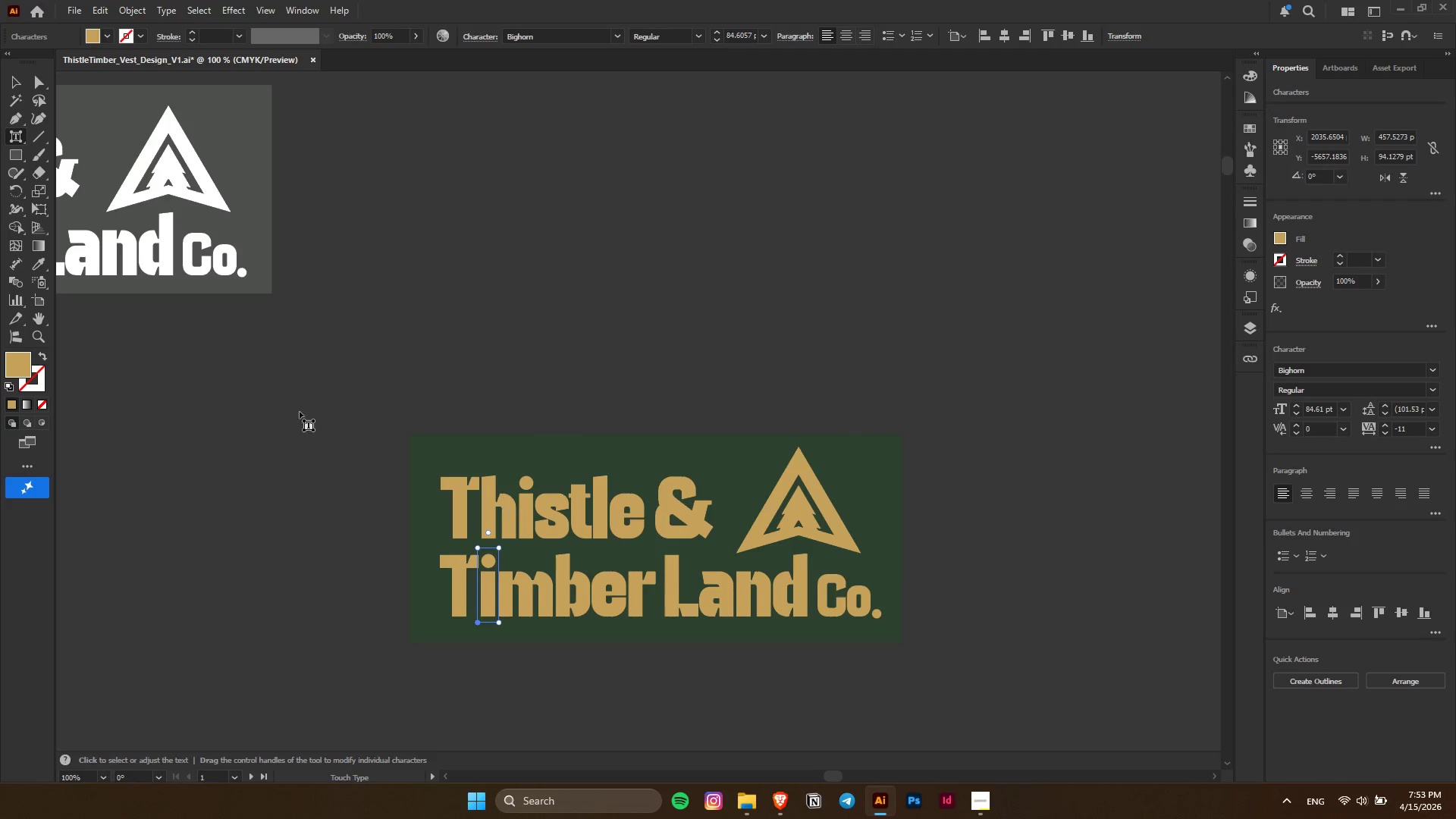 
double_click([687, 248])
 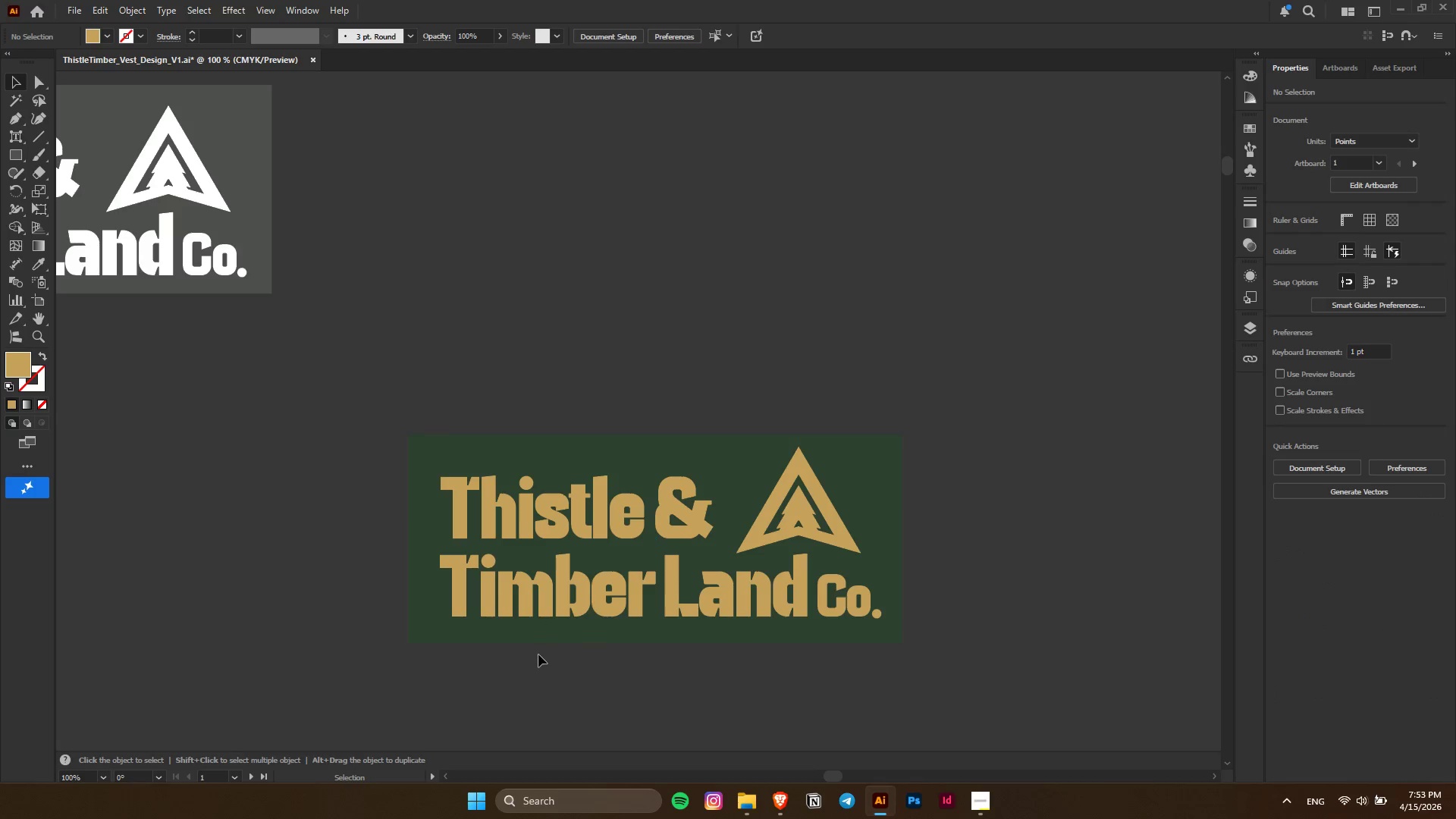 
key(Alt+AltLeft)
 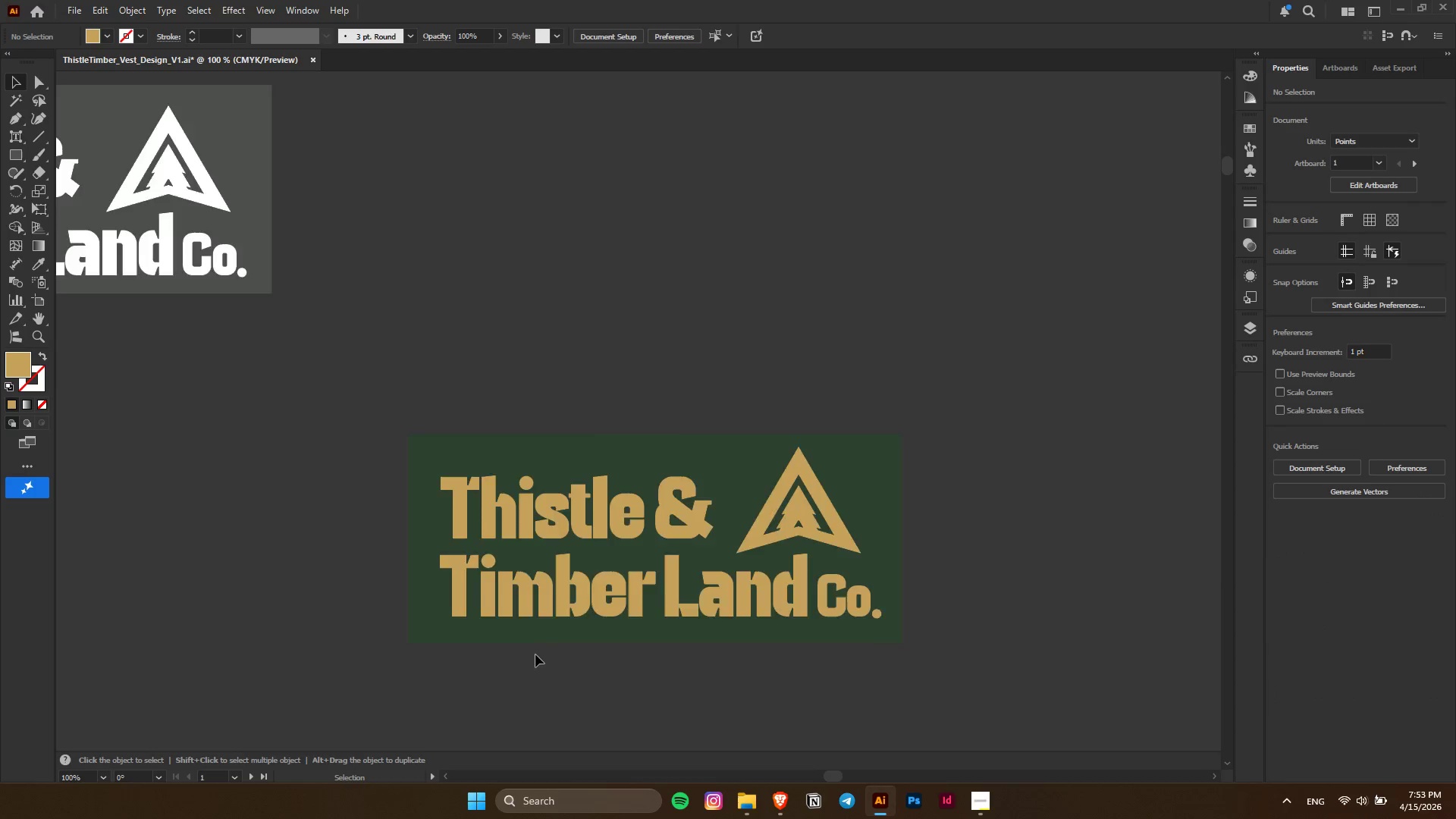 
scroll: coordinate [535, 654], scroll_direction: up, amount: 2.0
 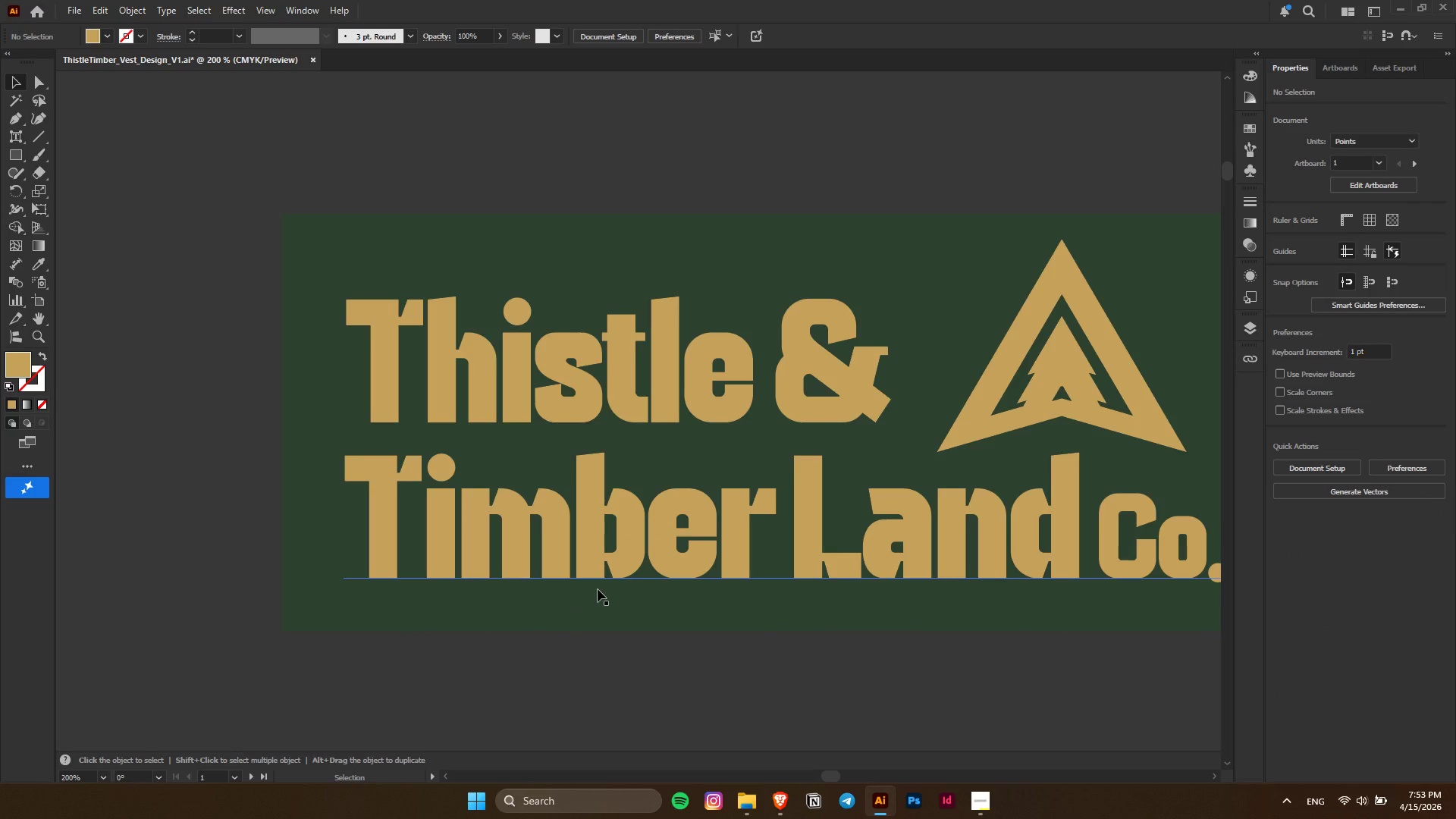 
key(Alt+AltLeft)
 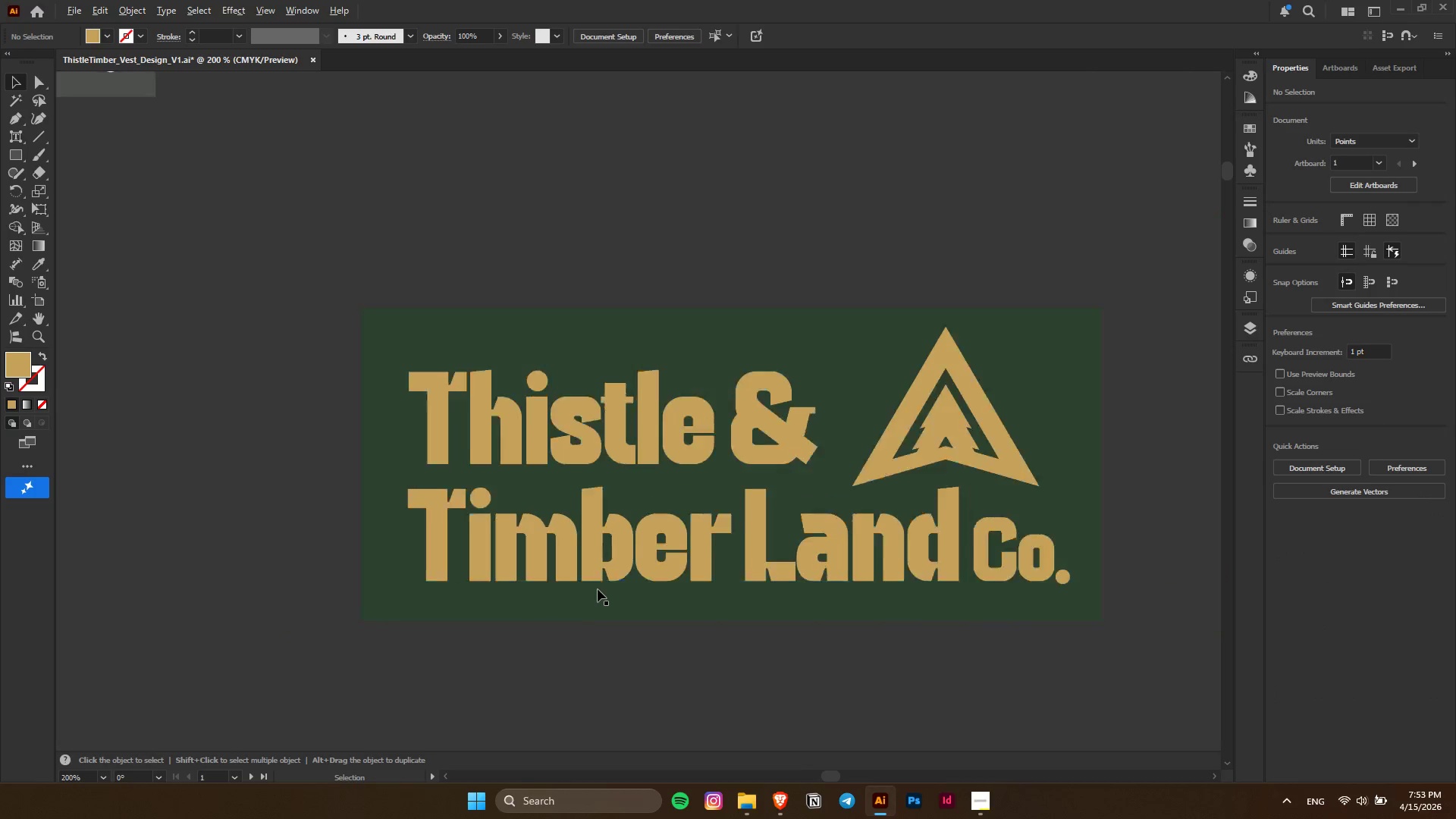 
hold_key(key=AltLeft, duration=0.58)
scroll: coordinate [582, 501], scroll_direction: up, amount: 1.0
 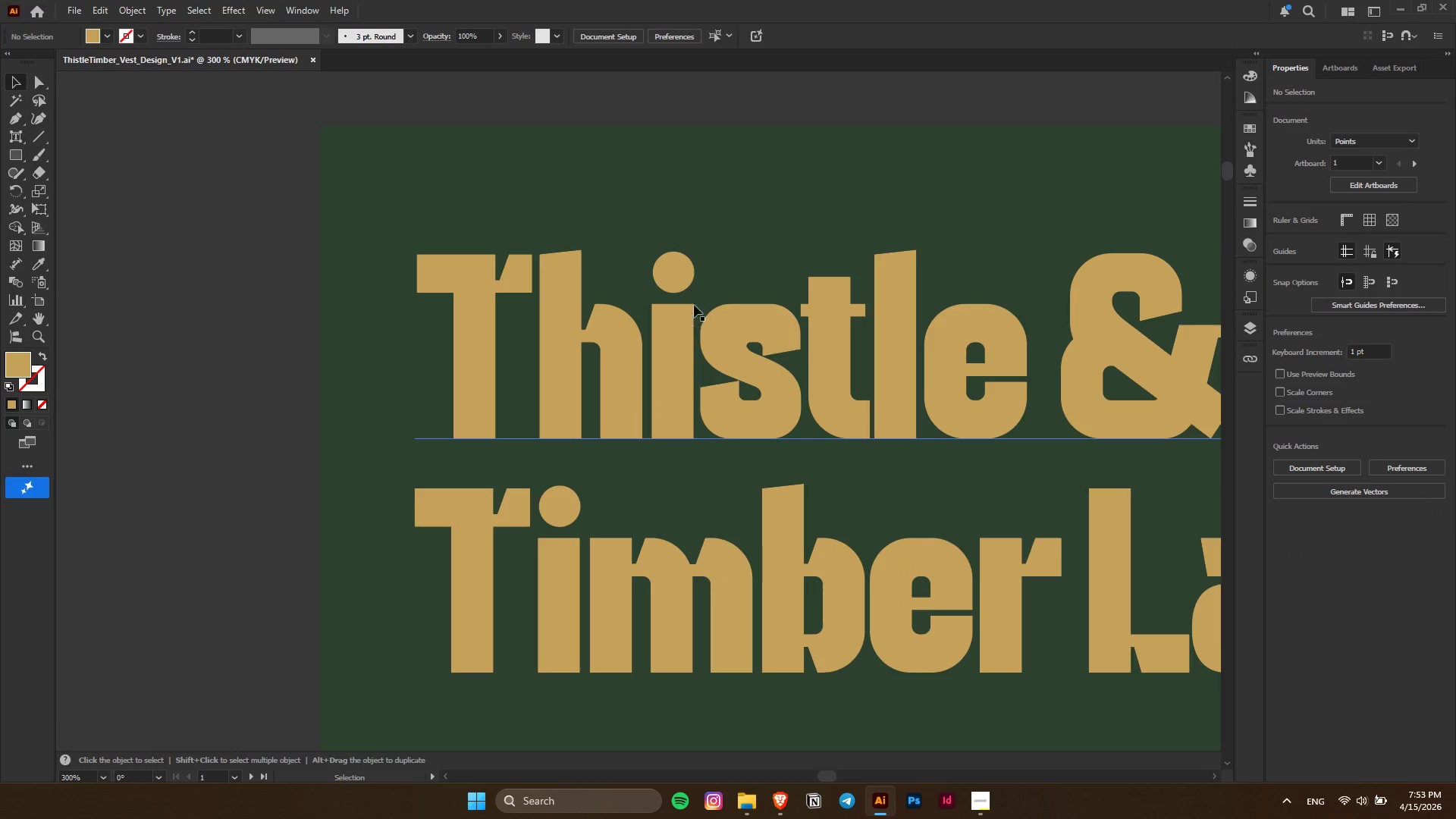 
left_click([679, 281])
 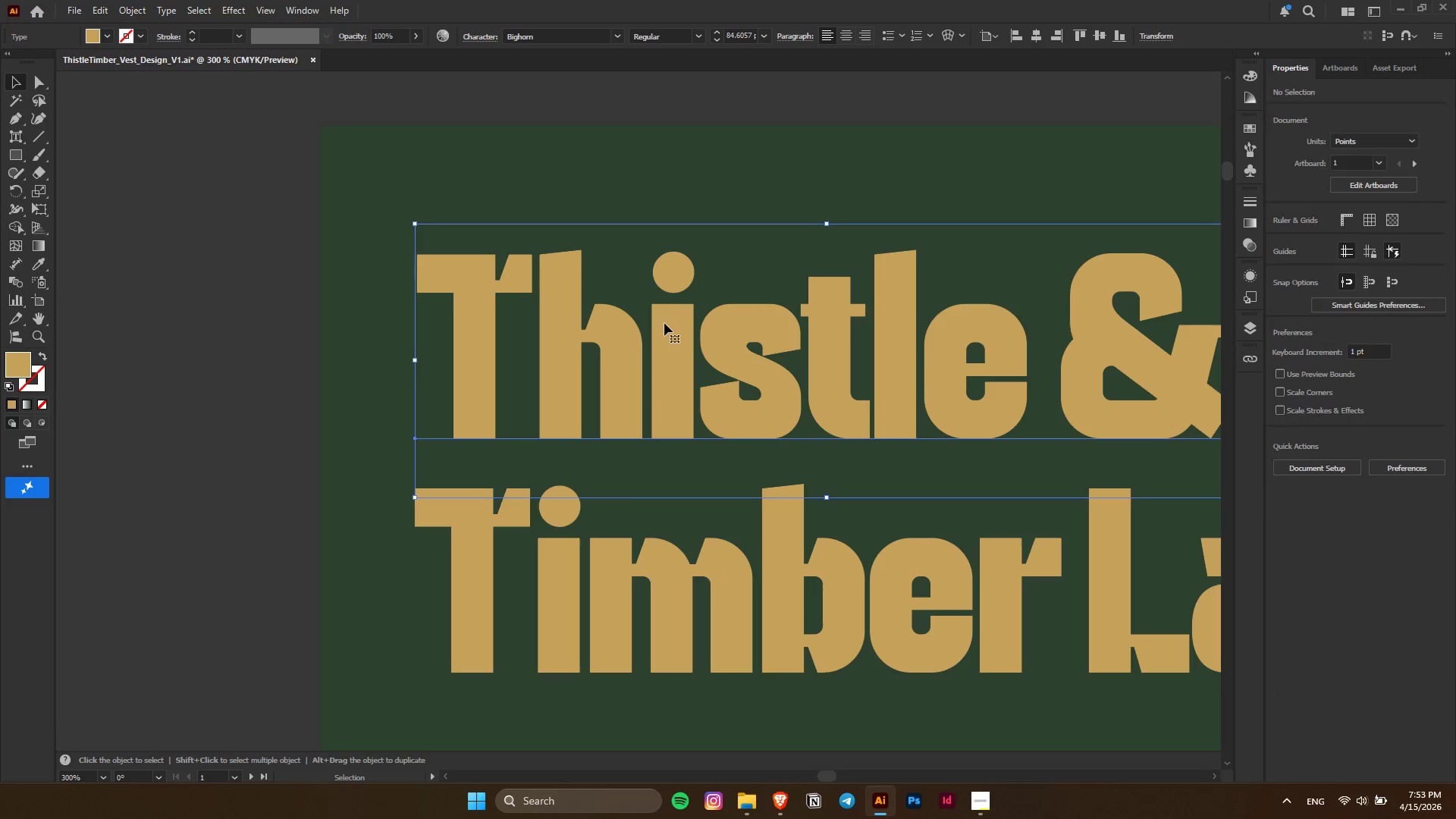 
key(Alt+AltLeft)
 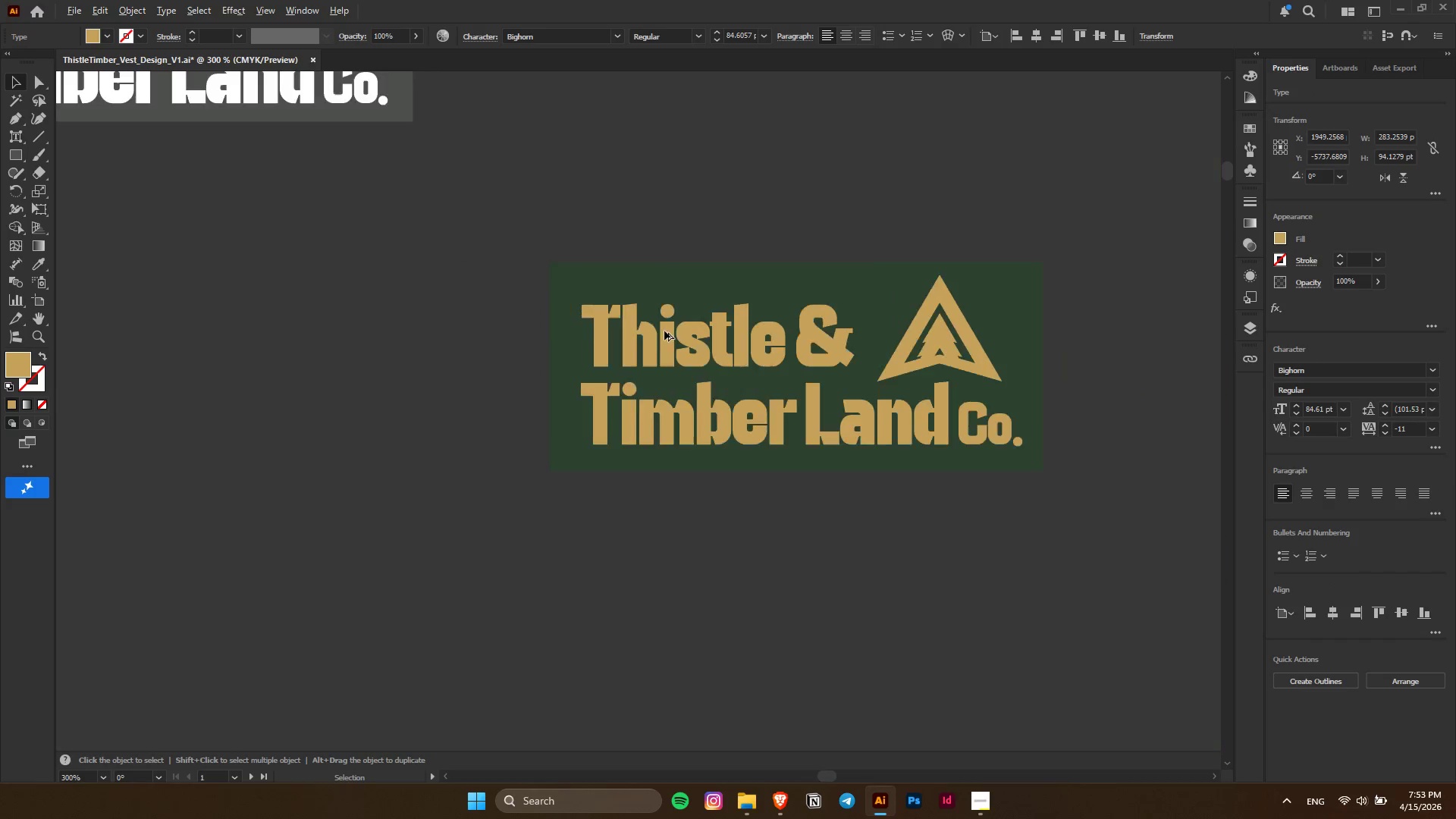 
key(Control+ControlLeft)
 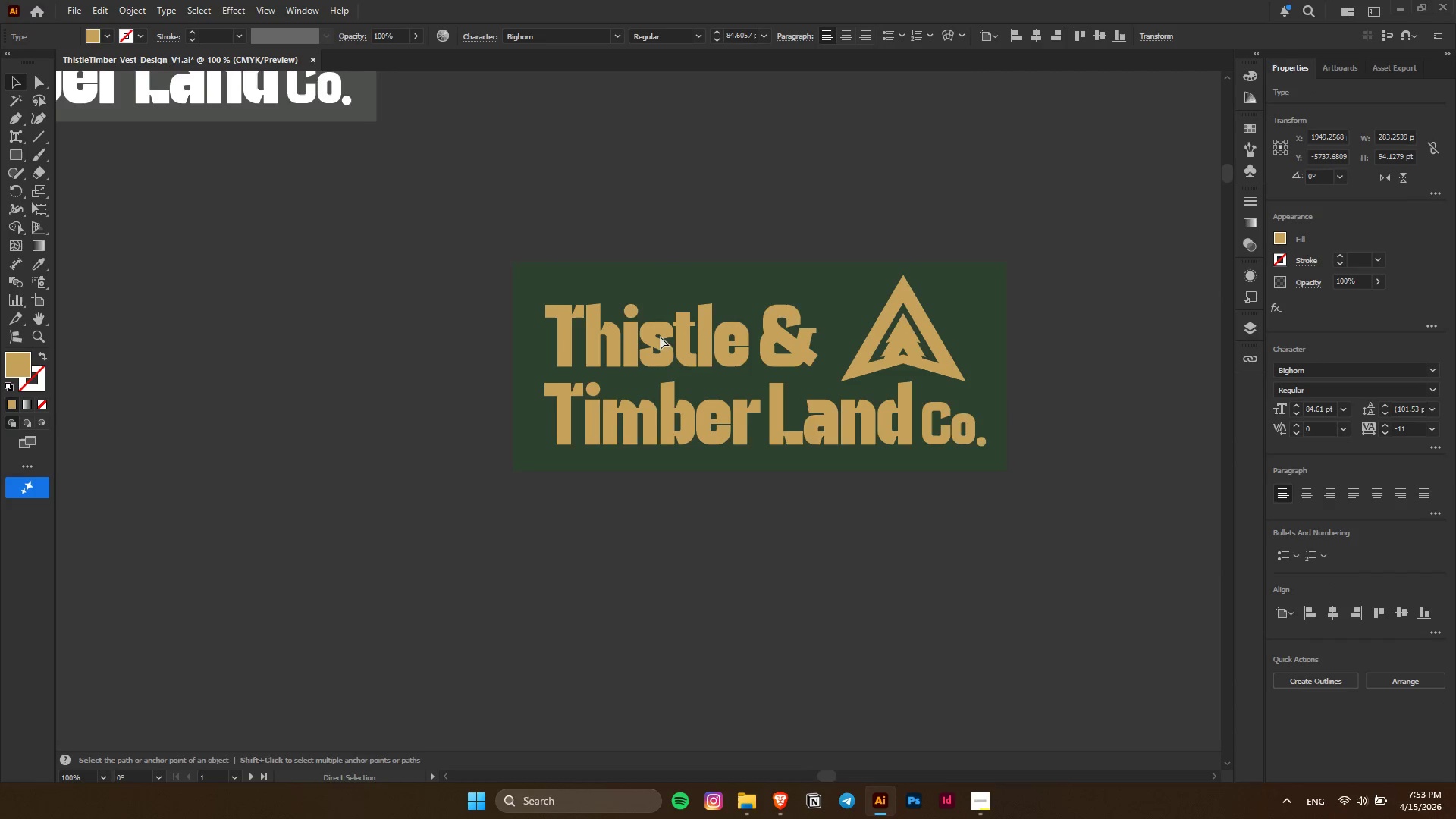 
scroll: coordinate [659, 338], scroll_direction: down, amount: 7.0
 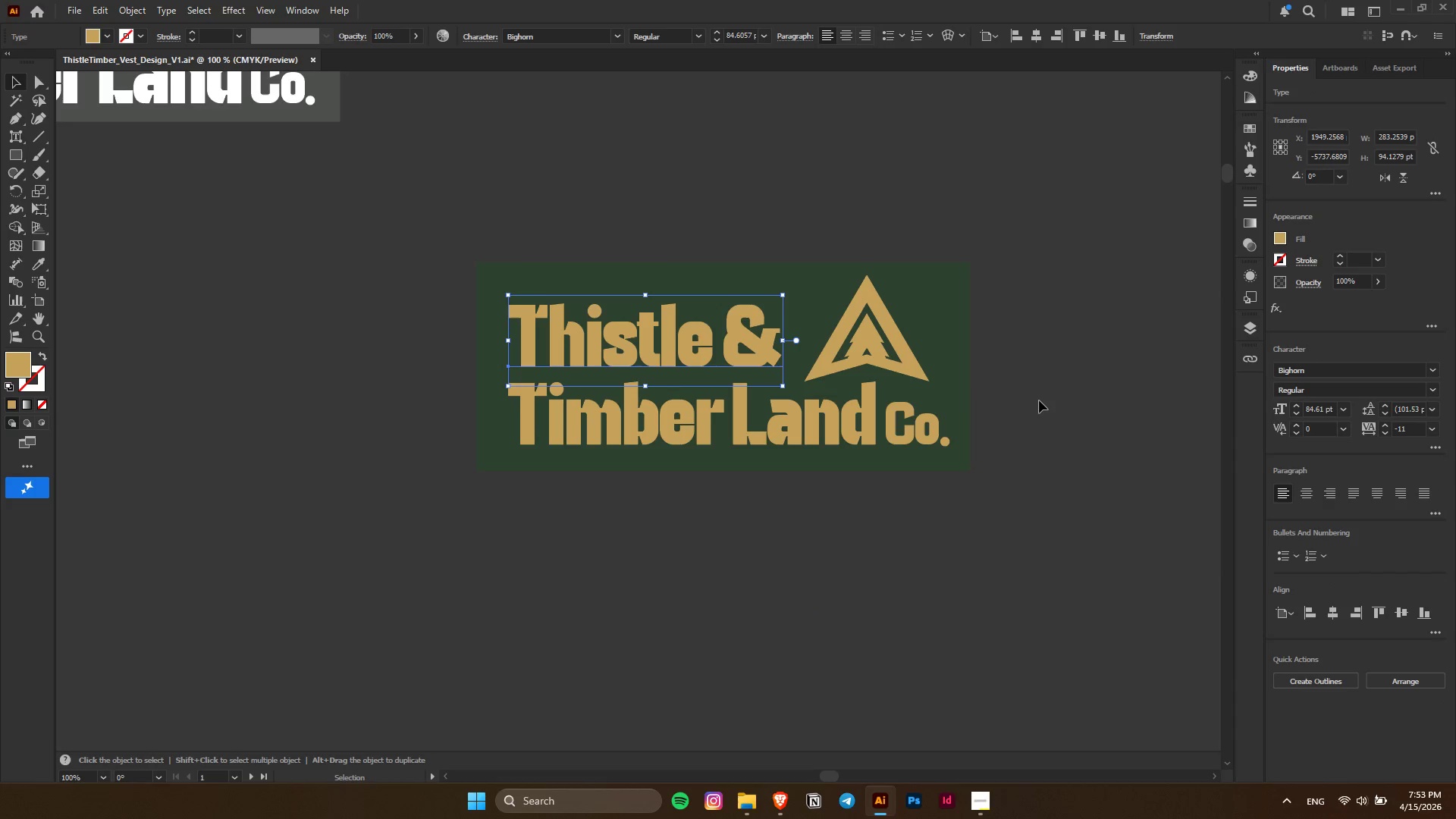 
left_click([1040, 398])
 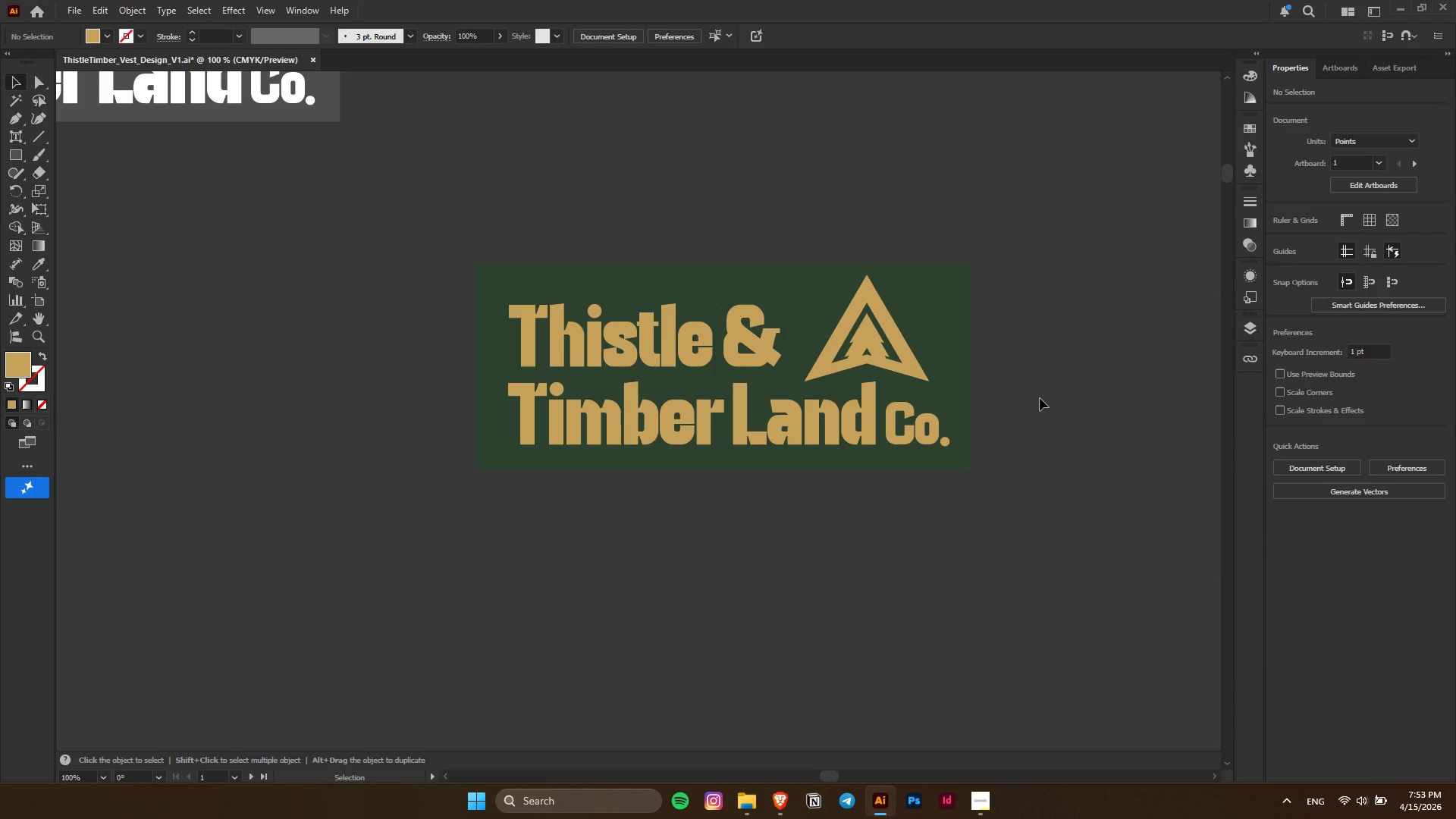 
wait(11.73)
 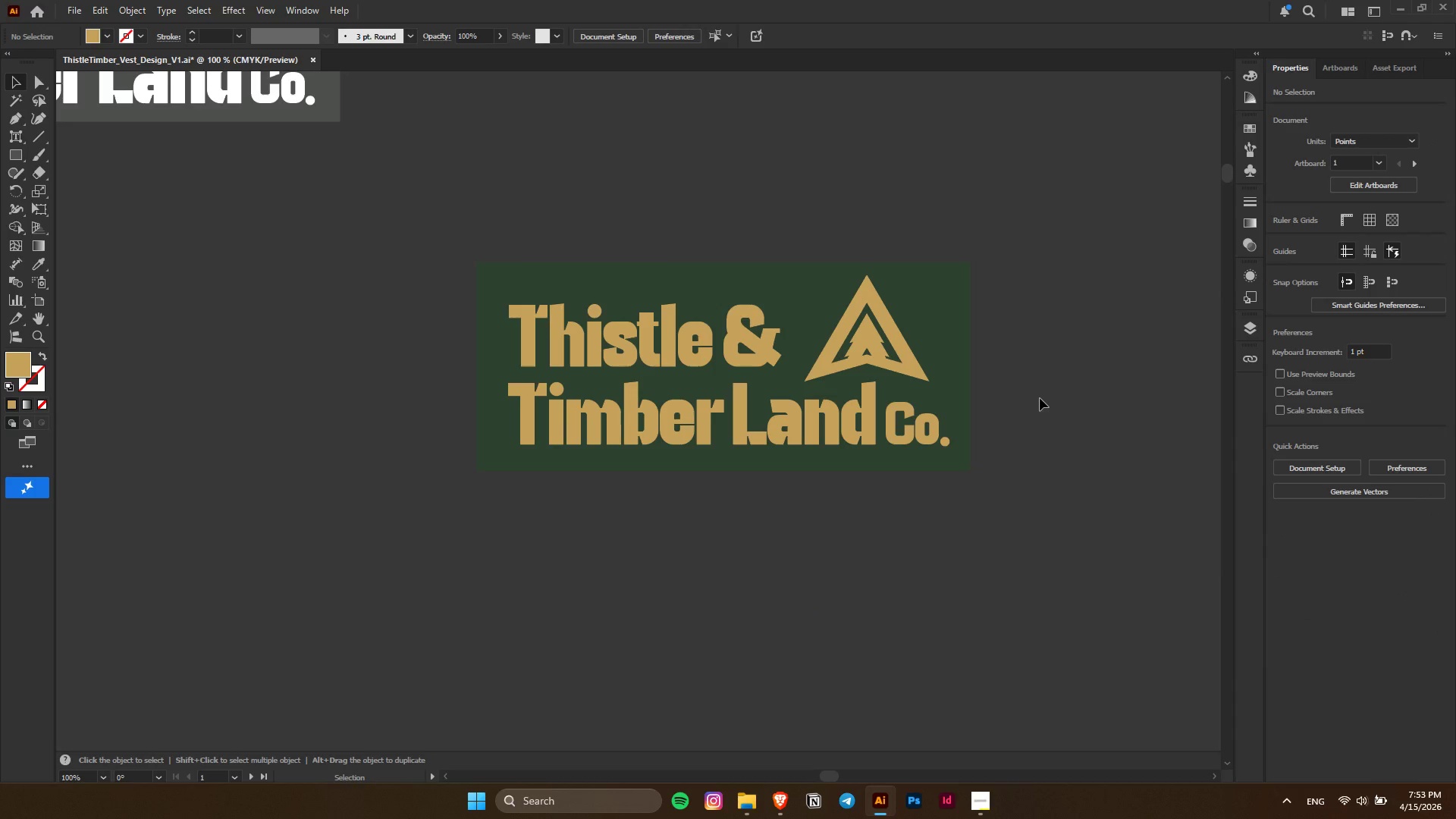 
hold_key(key=AltLeft, duration=0.58)
 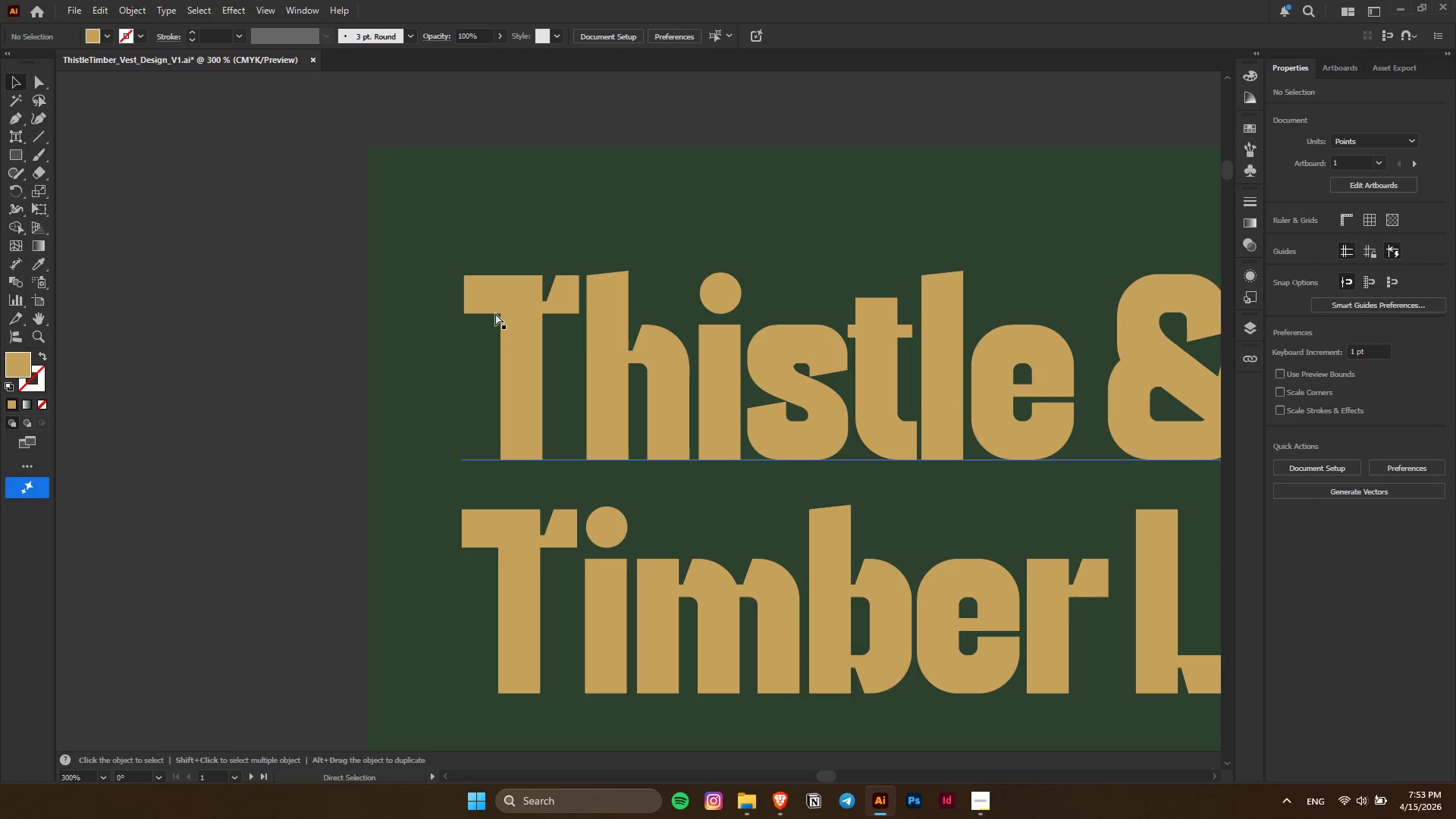 
key(Control+ControlLeft)
 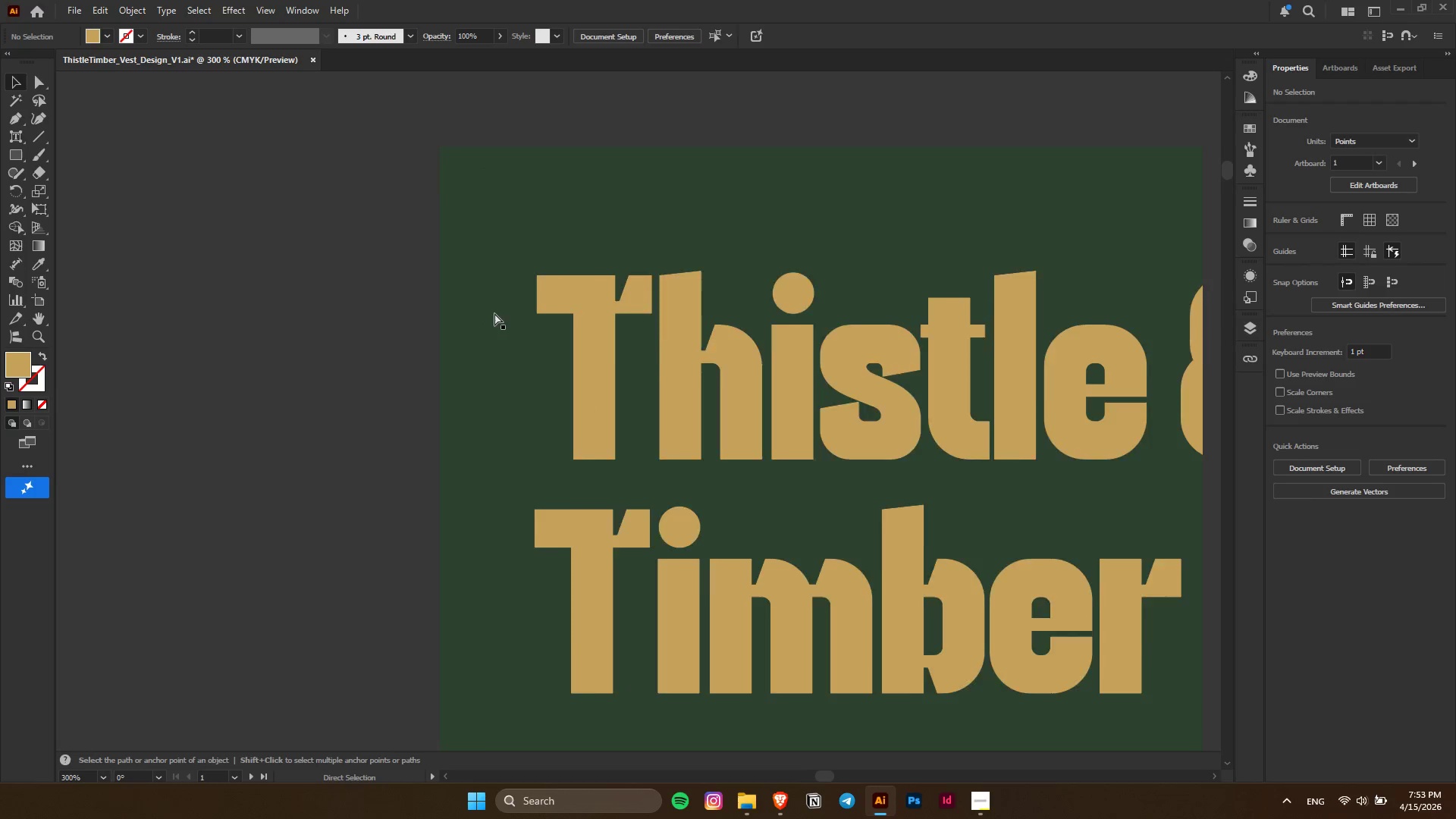 
scroll: coordinate [494, 313], scroll_direction: up, amount: 3.0
 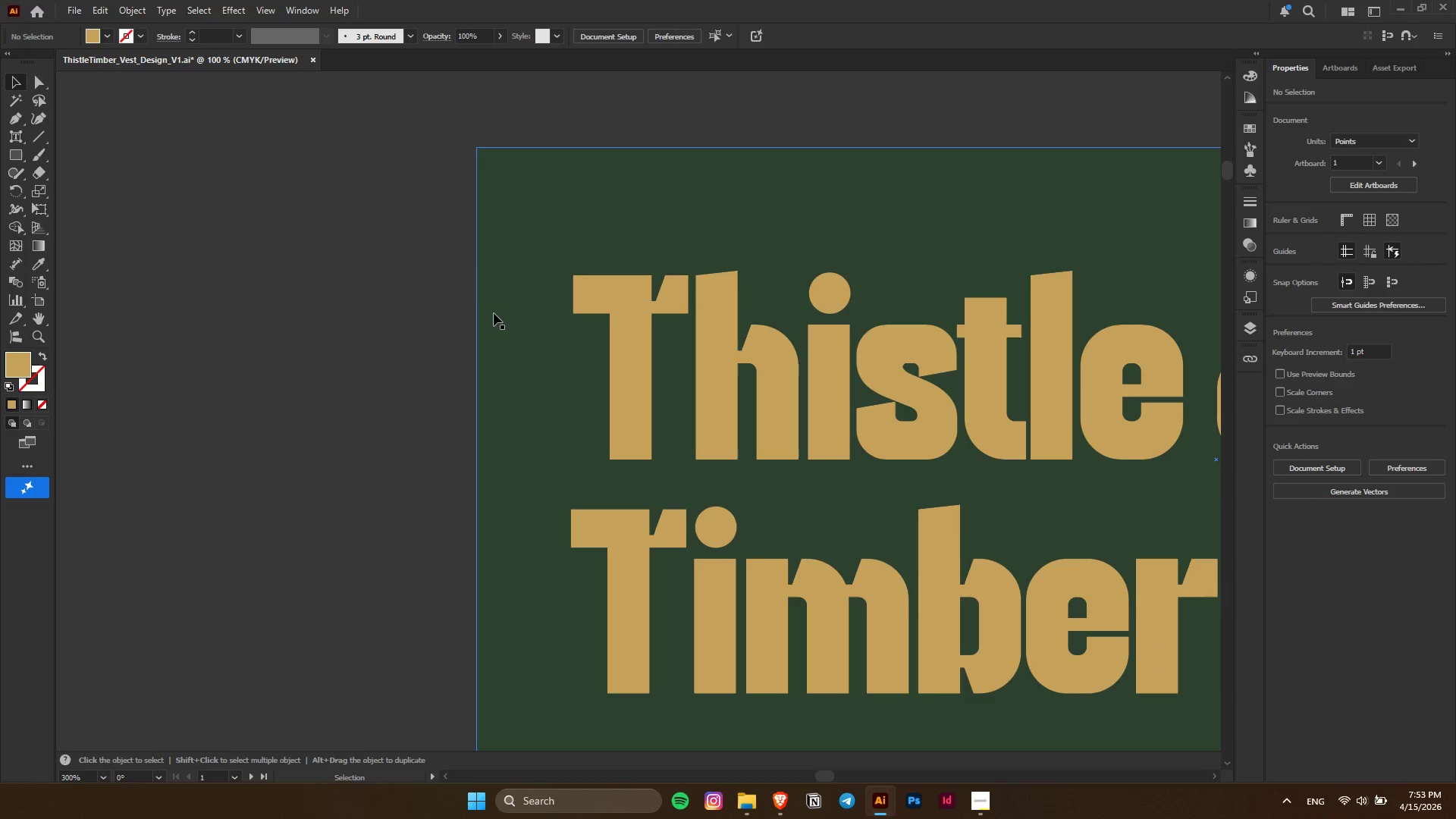 
scroll: coordinate [495, 313], scroll_direction: down, amount: 6.0
 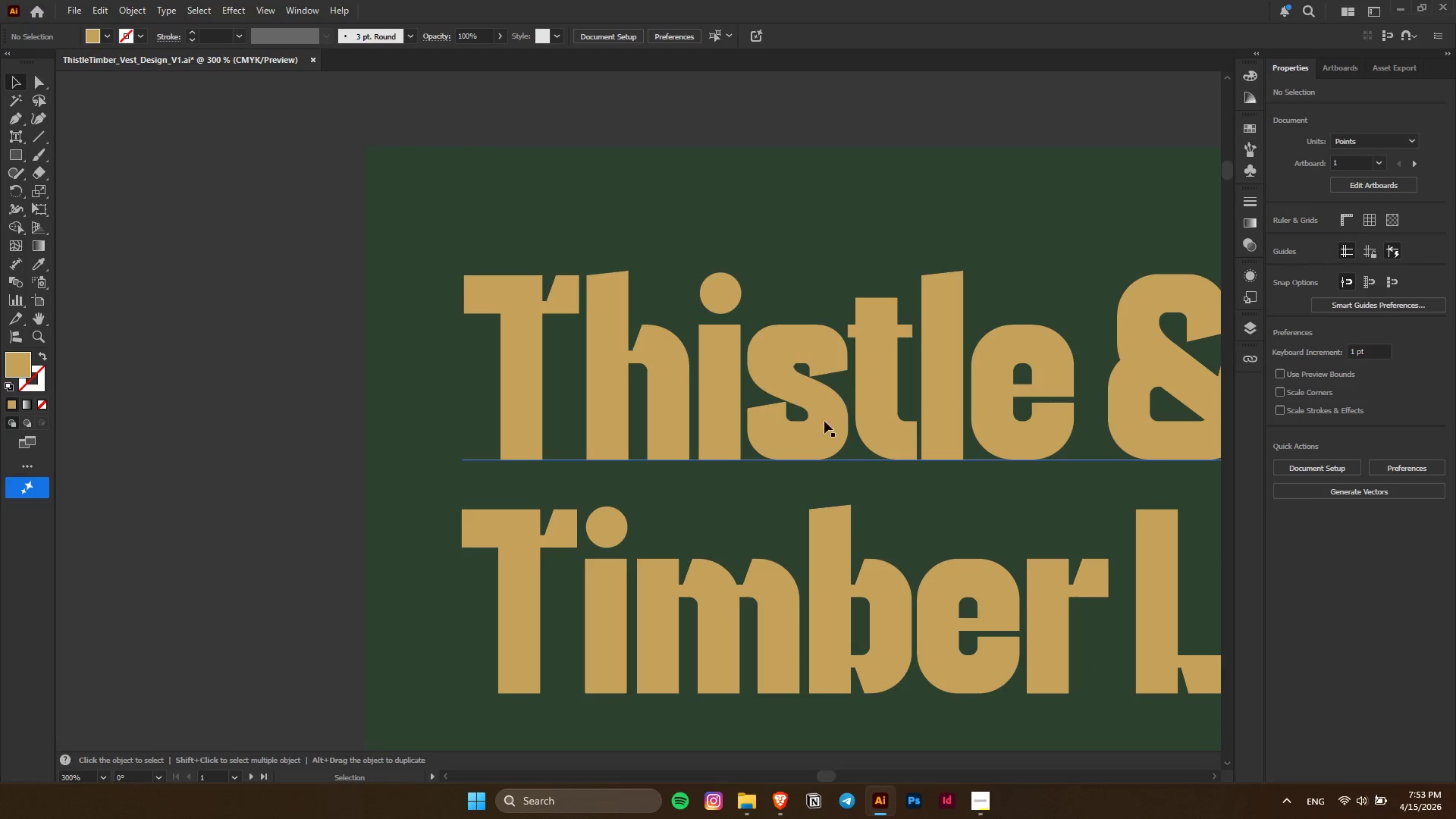 
key(Alt+AltLeft)
 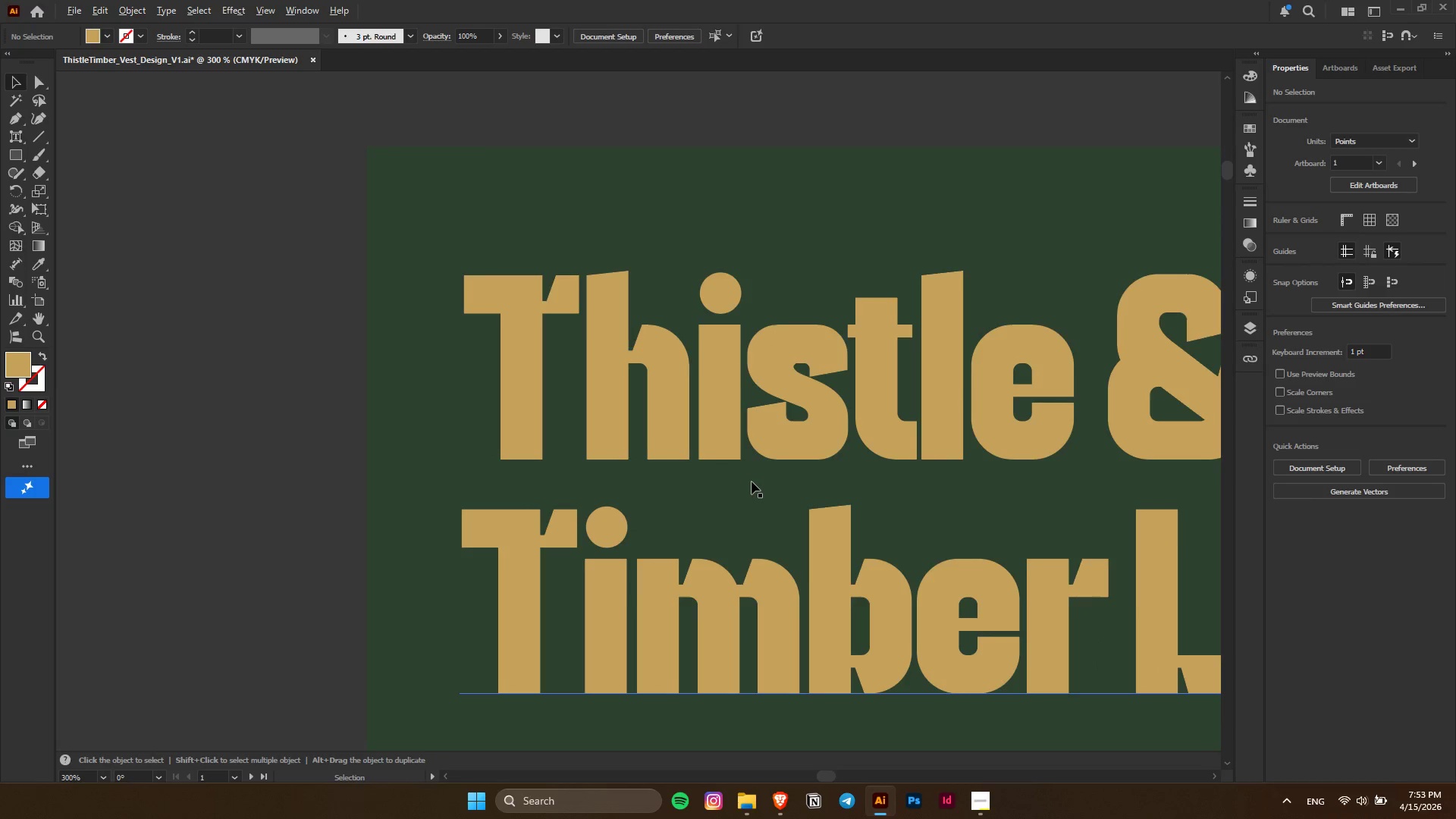 
hold_key(key=ControlLeft, duration=0.39)
scroll: coordinate [776, 513], scroll_direction: down, amount: 8.0
 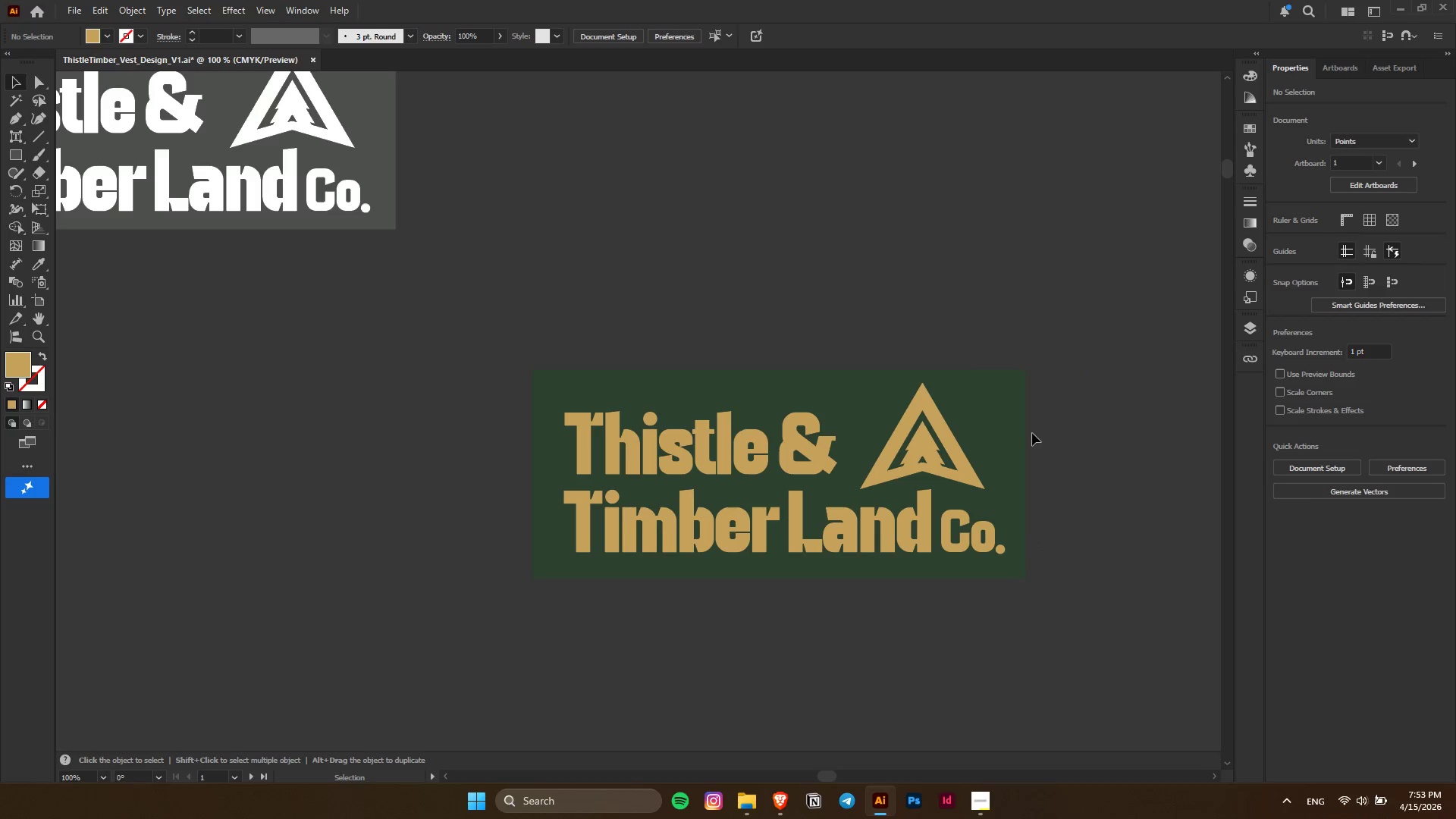 
key(Alt+AltLeft)
 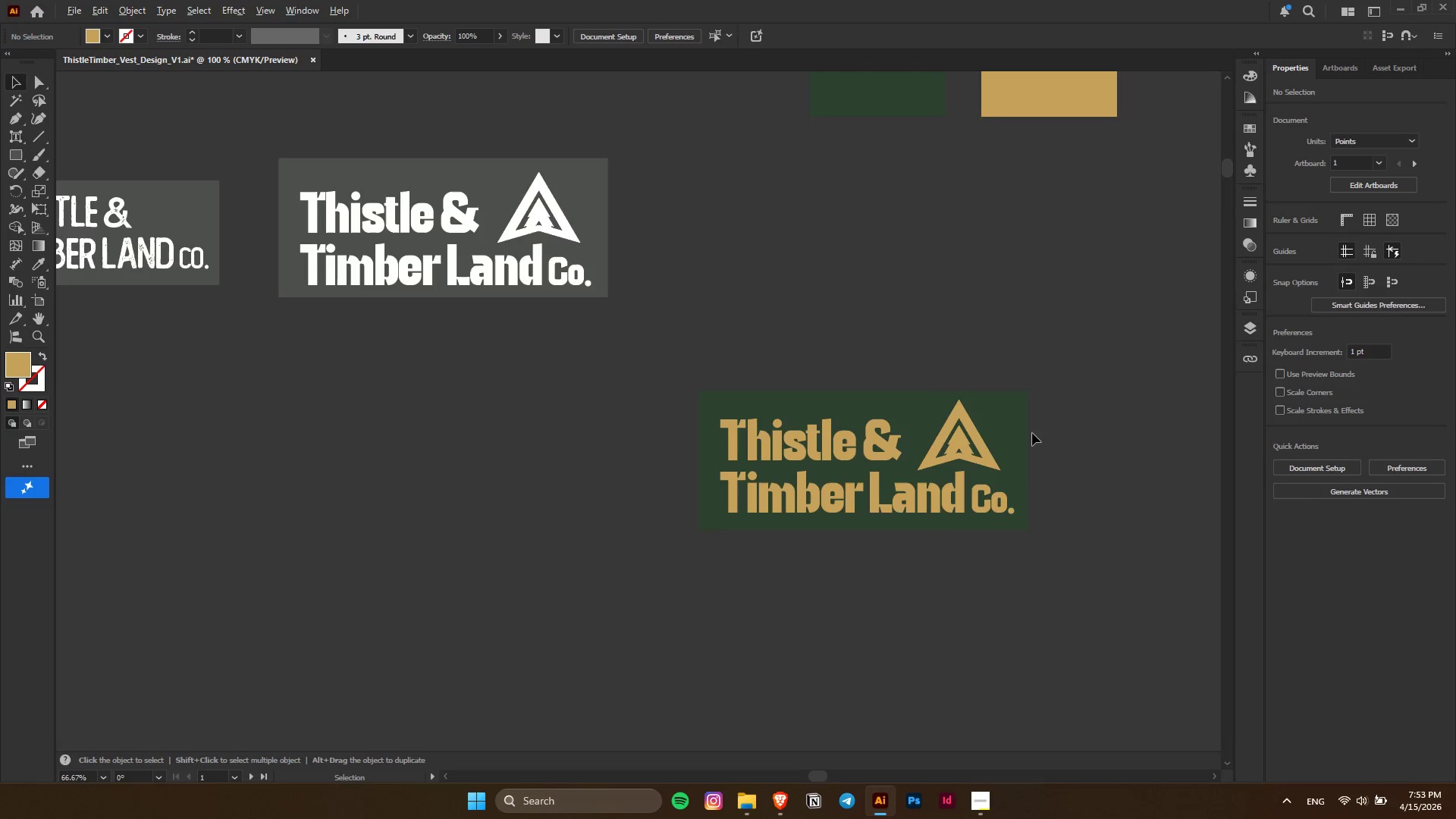 
key(Control+ControlLeft)
 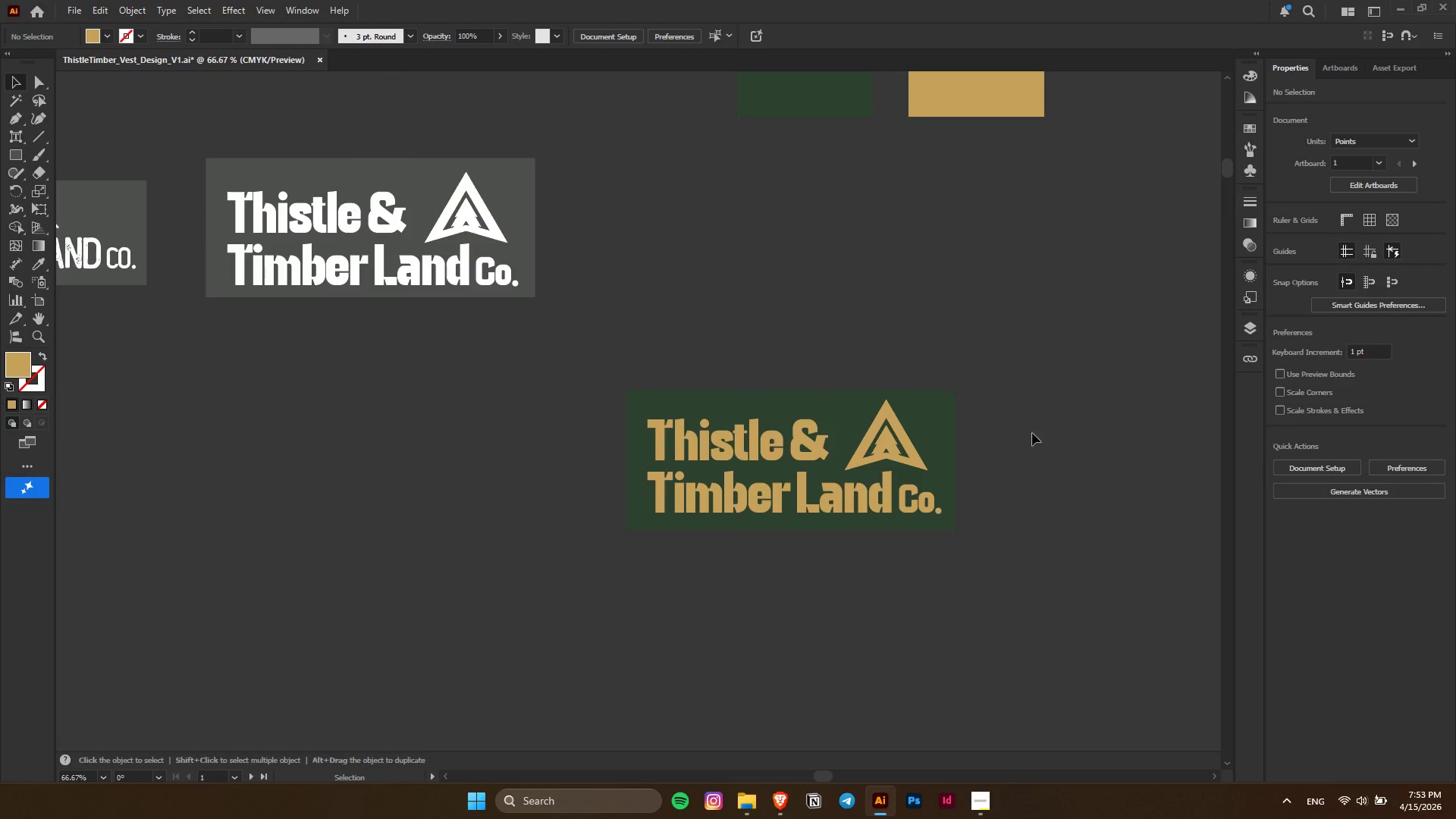 
left_click([1032, 433])
 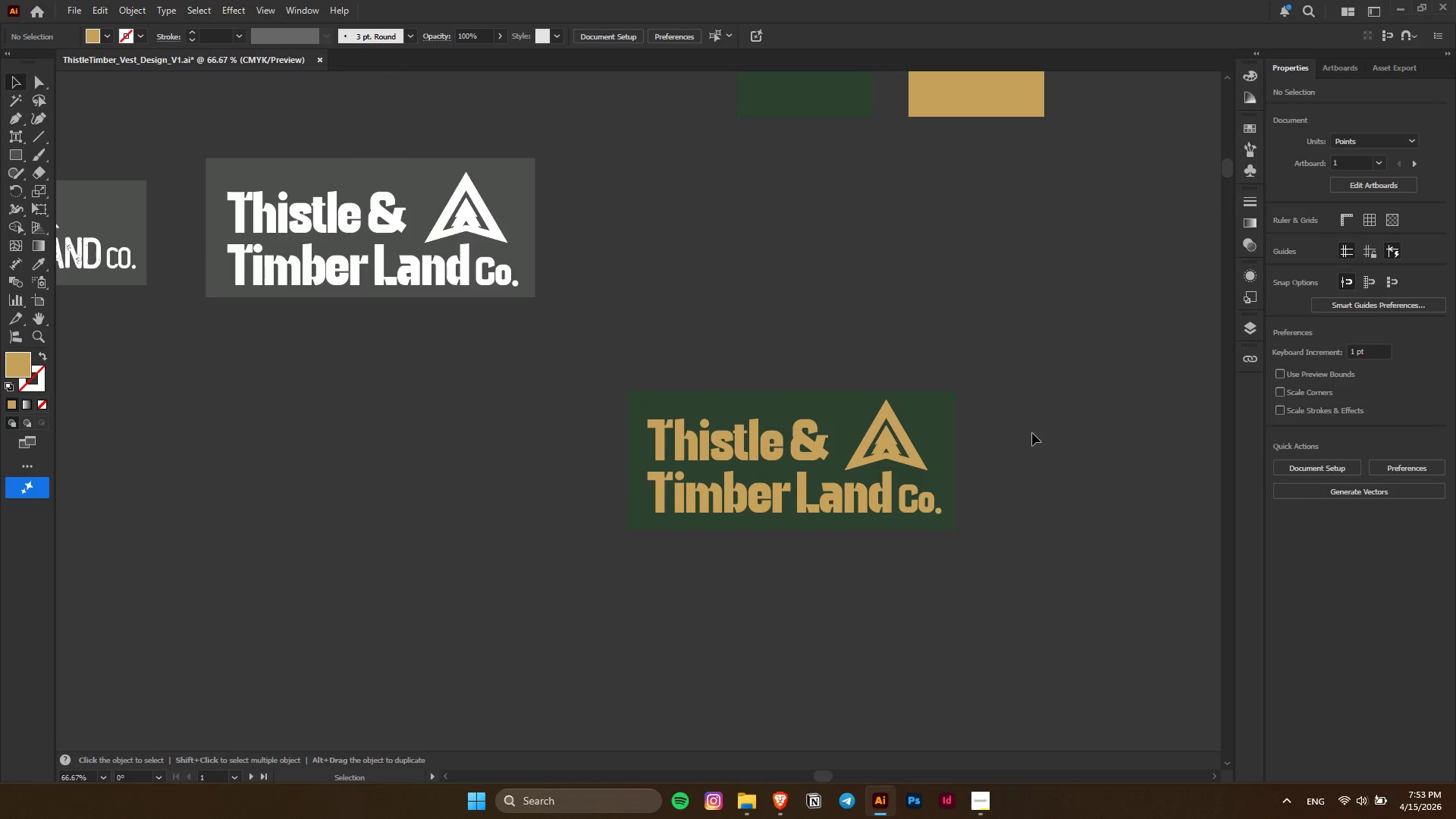 
scroll: coordinate [1032, 433], scroll_direction: down, amount: 5.0
 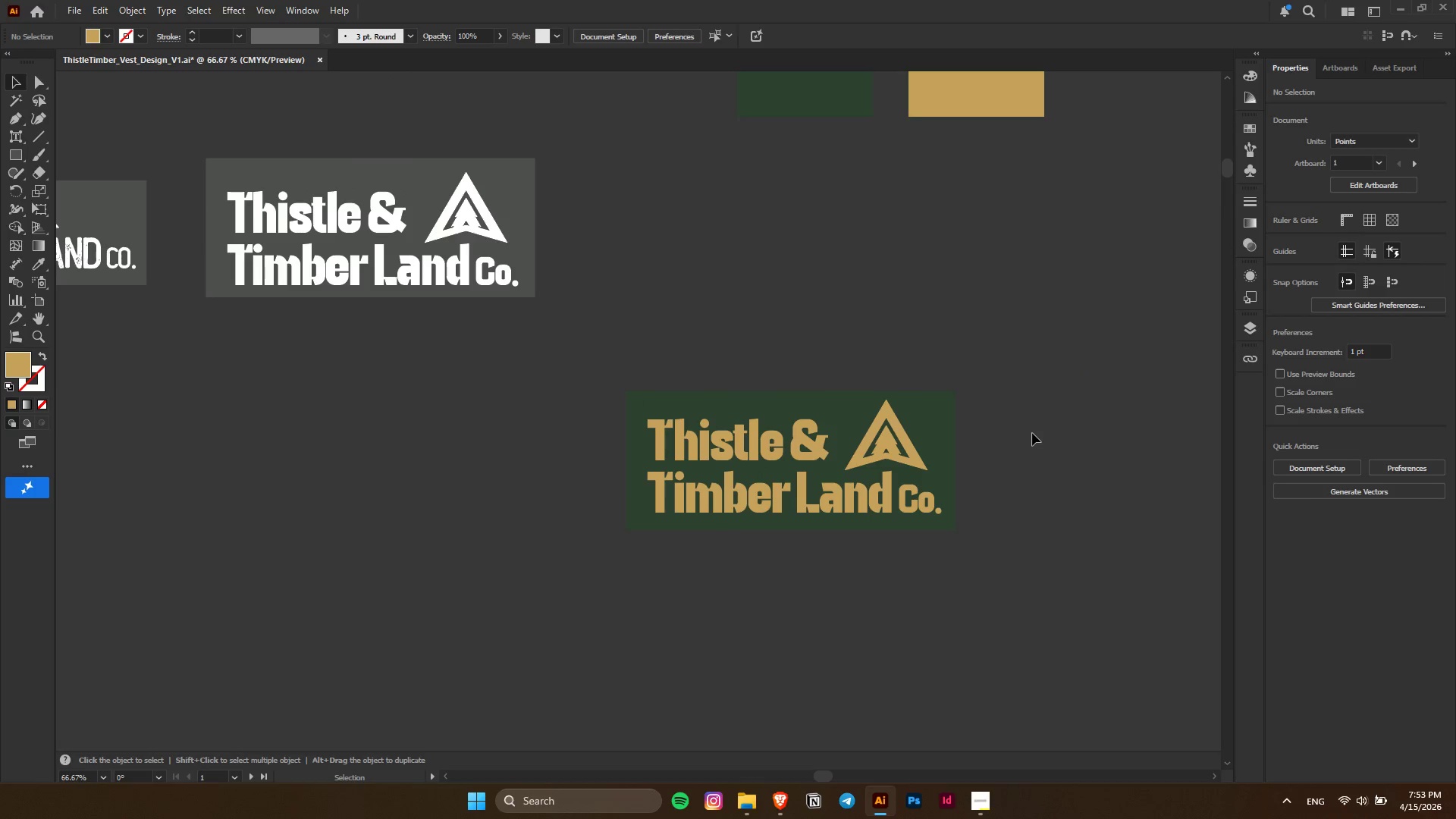 
key(Escape)
 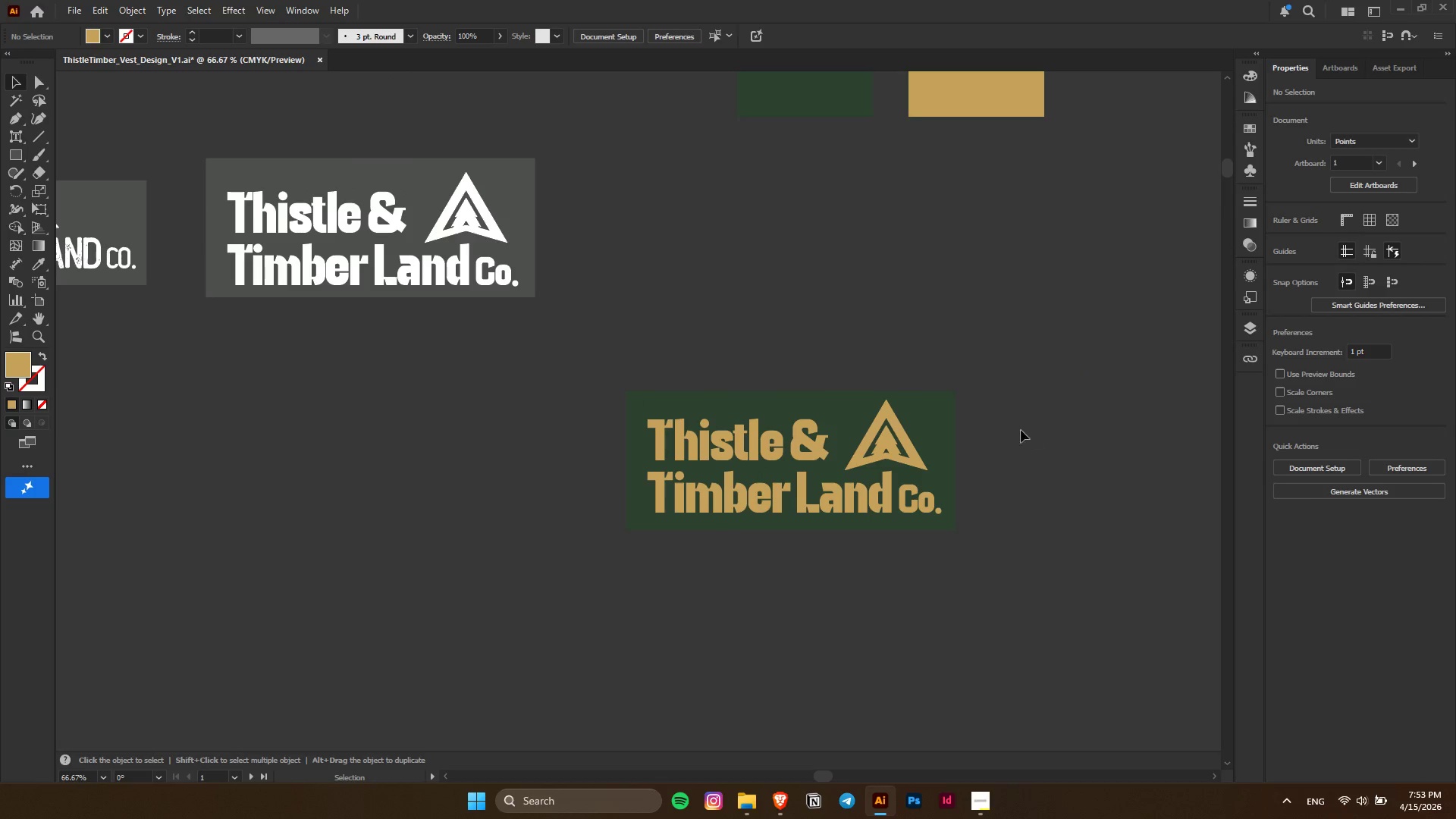 
hold_key(key=AltLeft, duration=0.41)
scroll: coordinate [957, 419], scroll_direction: up, amount: 1.0
 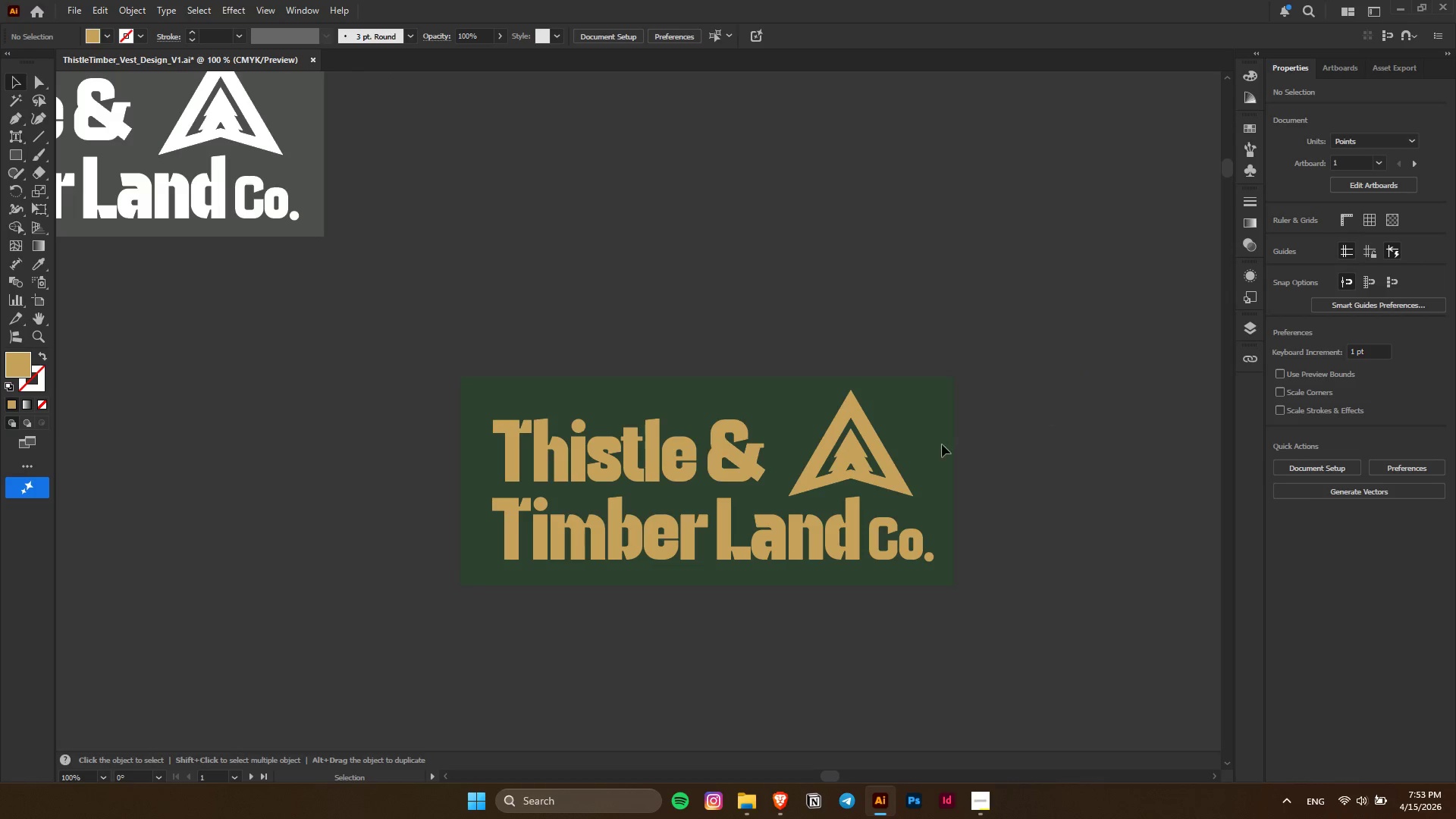 
hold_key(key=AltLeft, duration=0.5)
 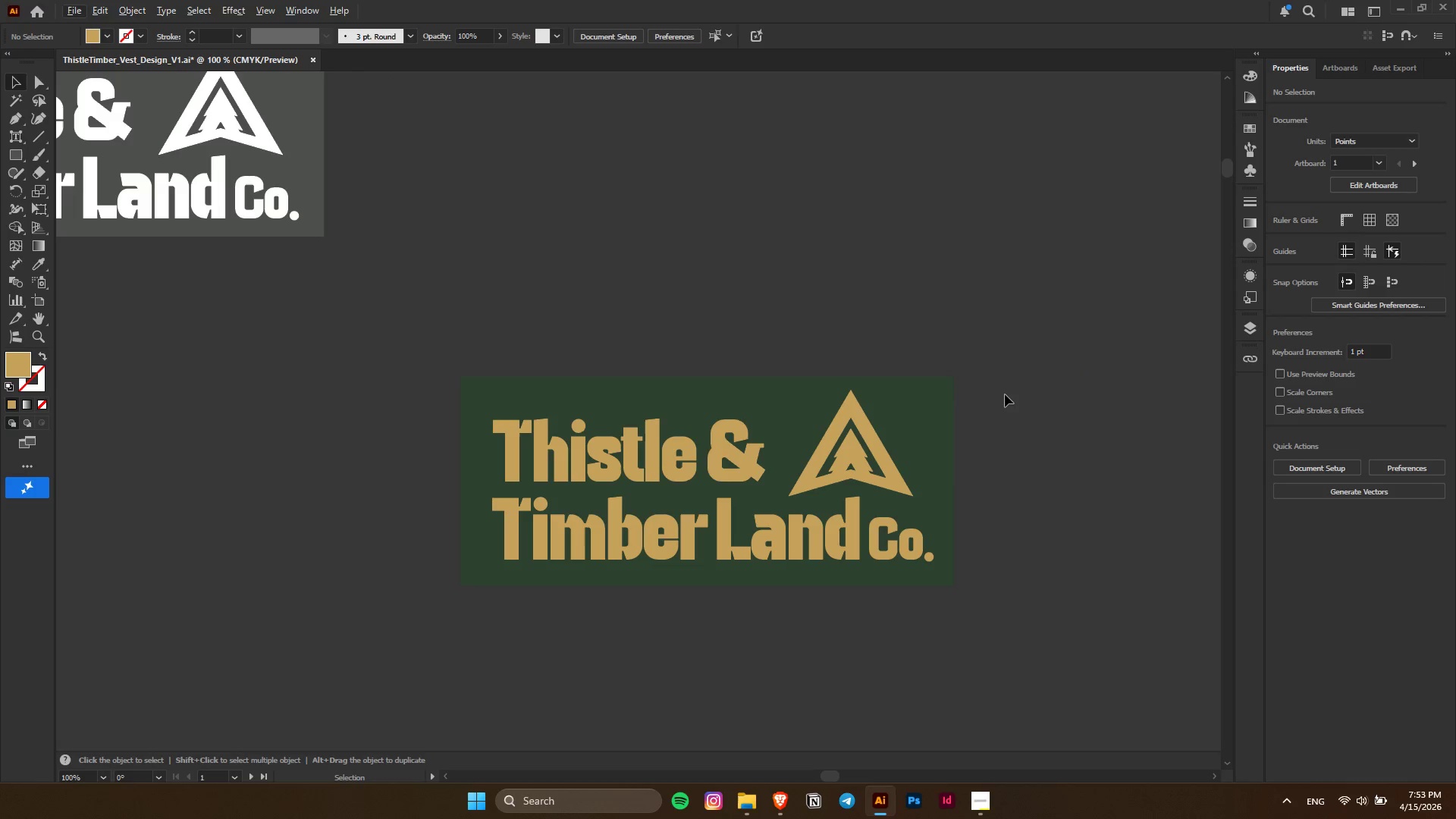 
left_click([1005, 394])
 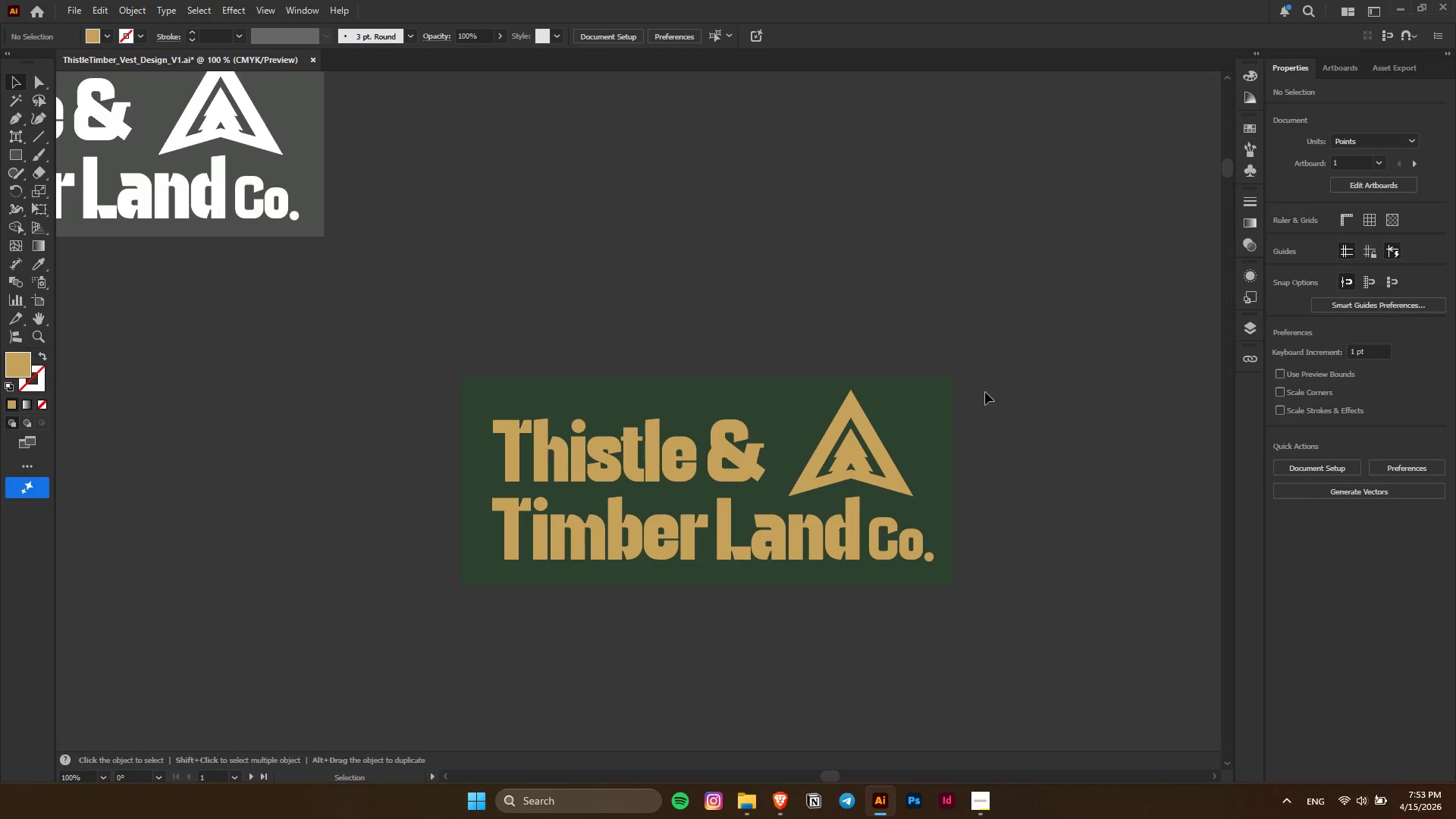 
left_click([825, 544])
 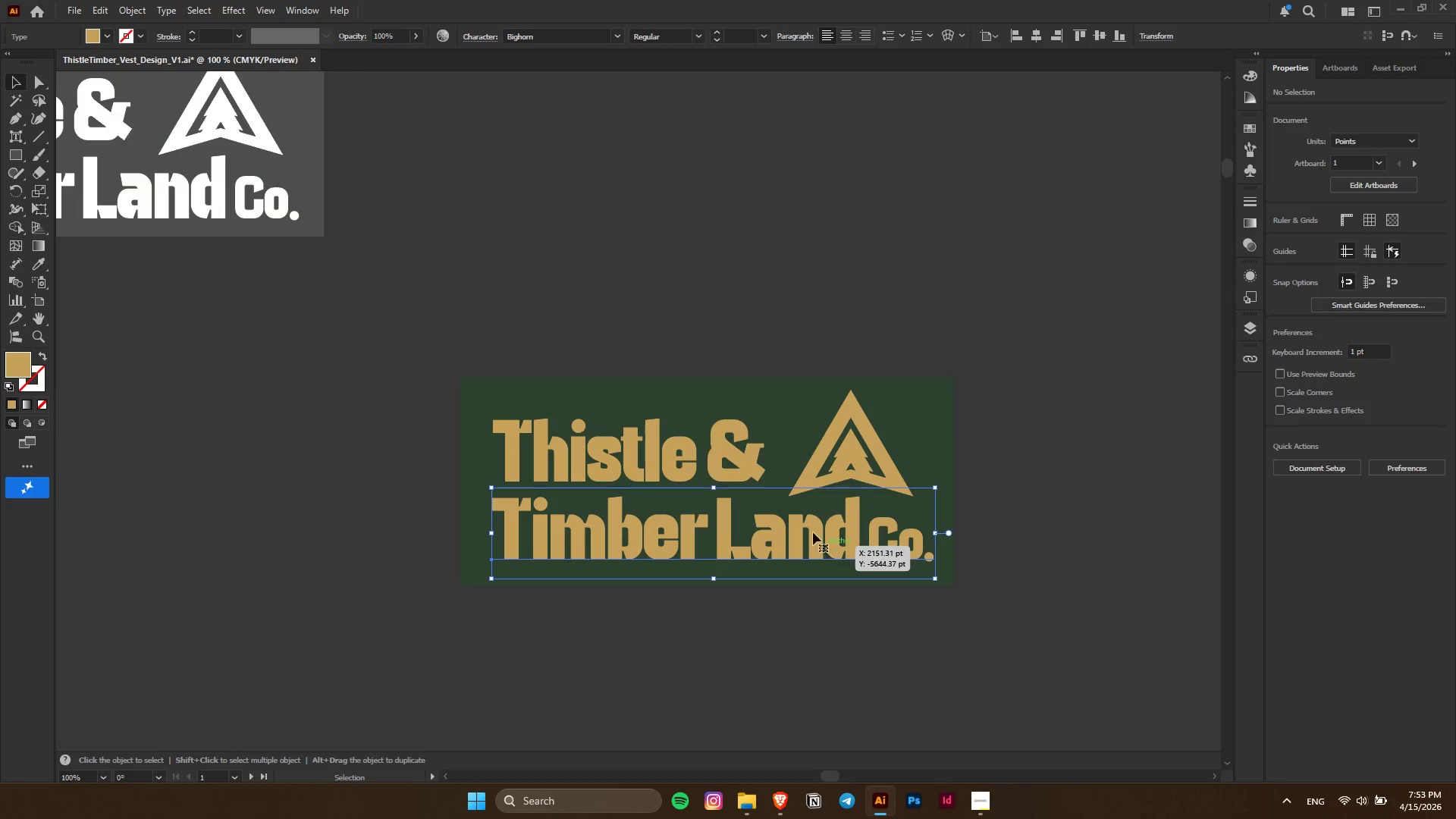 
hold_key(key=ShiftLeft, duration=0.47)
left_click([717, 449])
 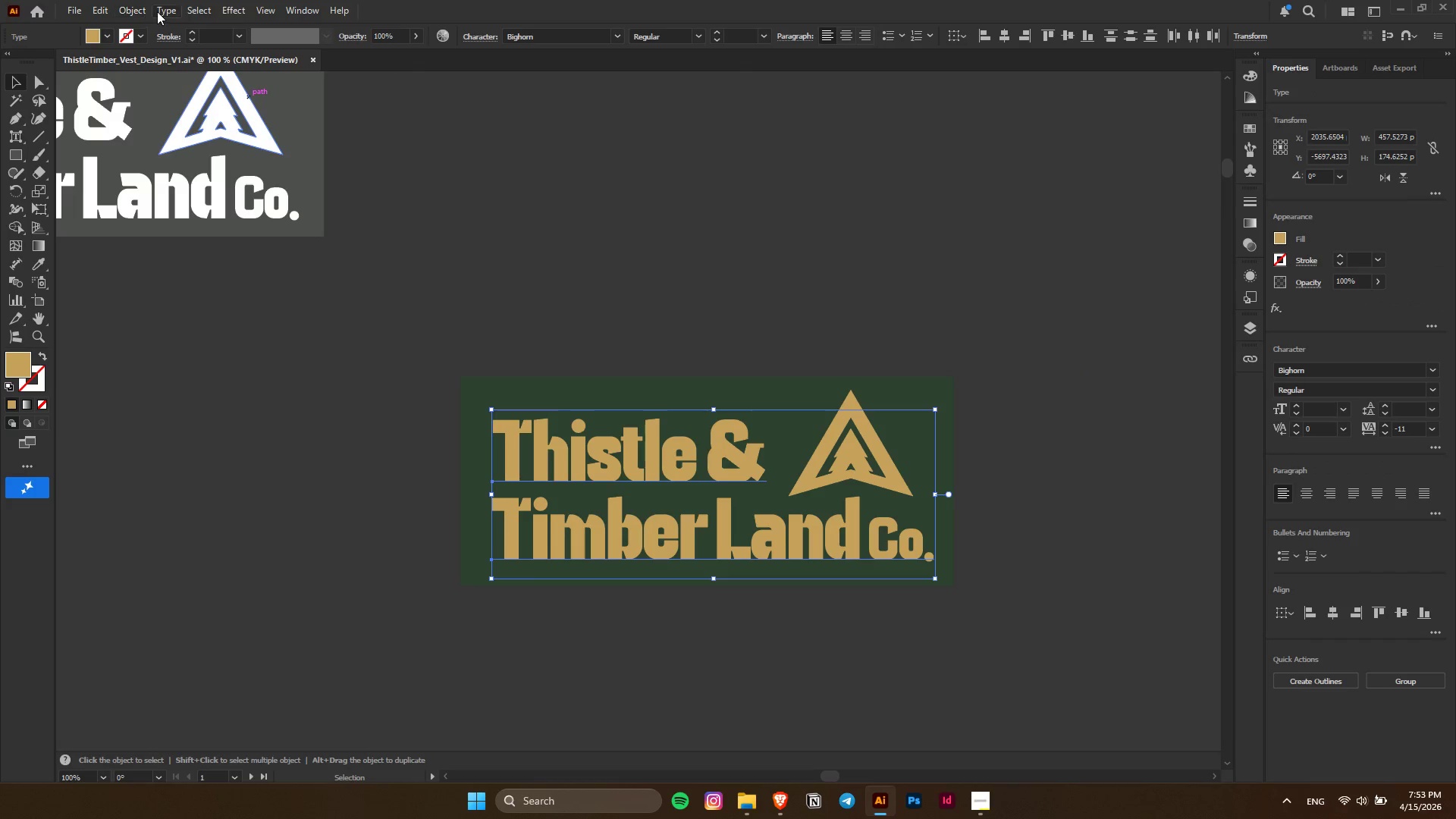 
left_click([146, 8])
 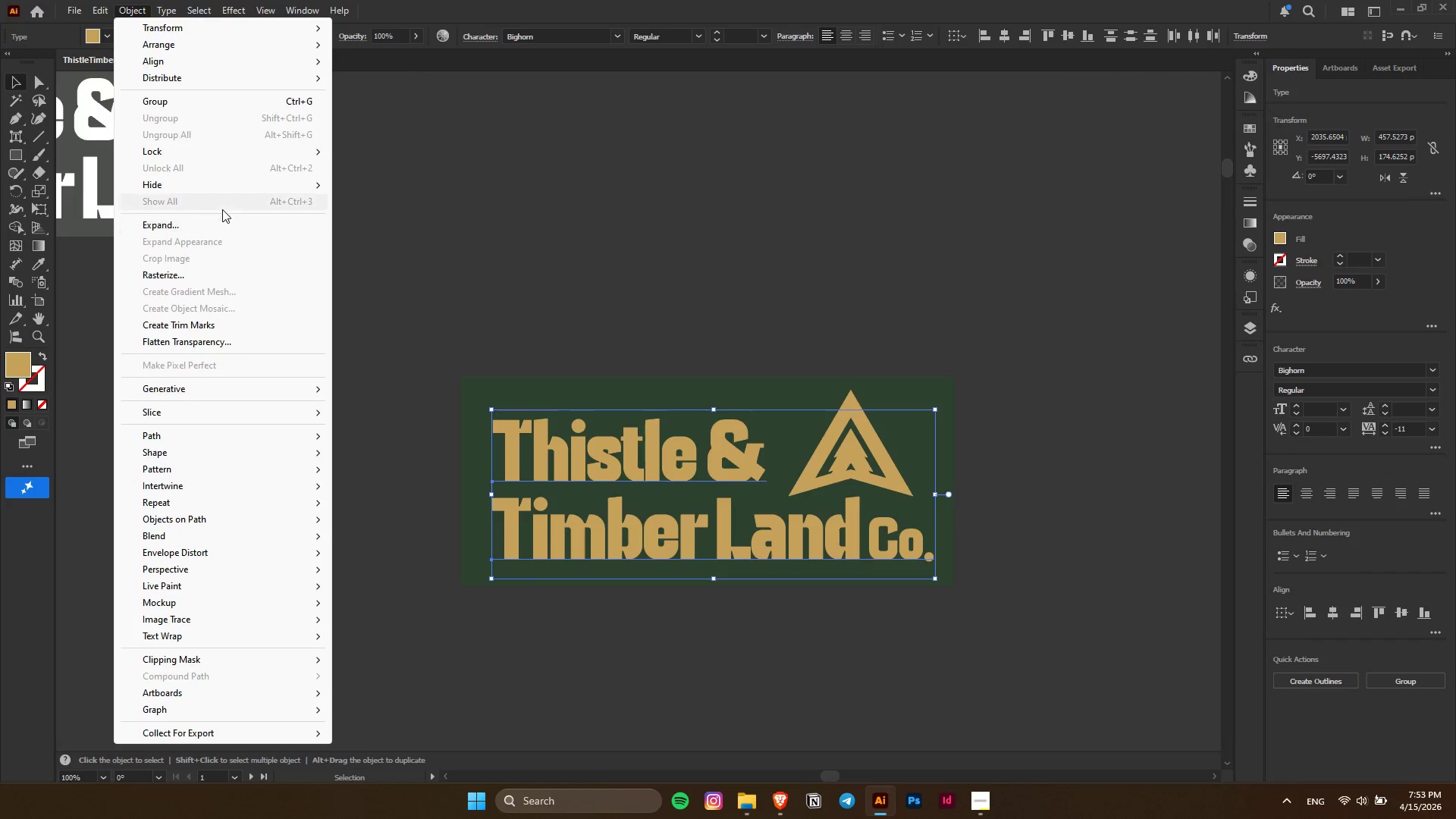 
left_click([221, 221])
 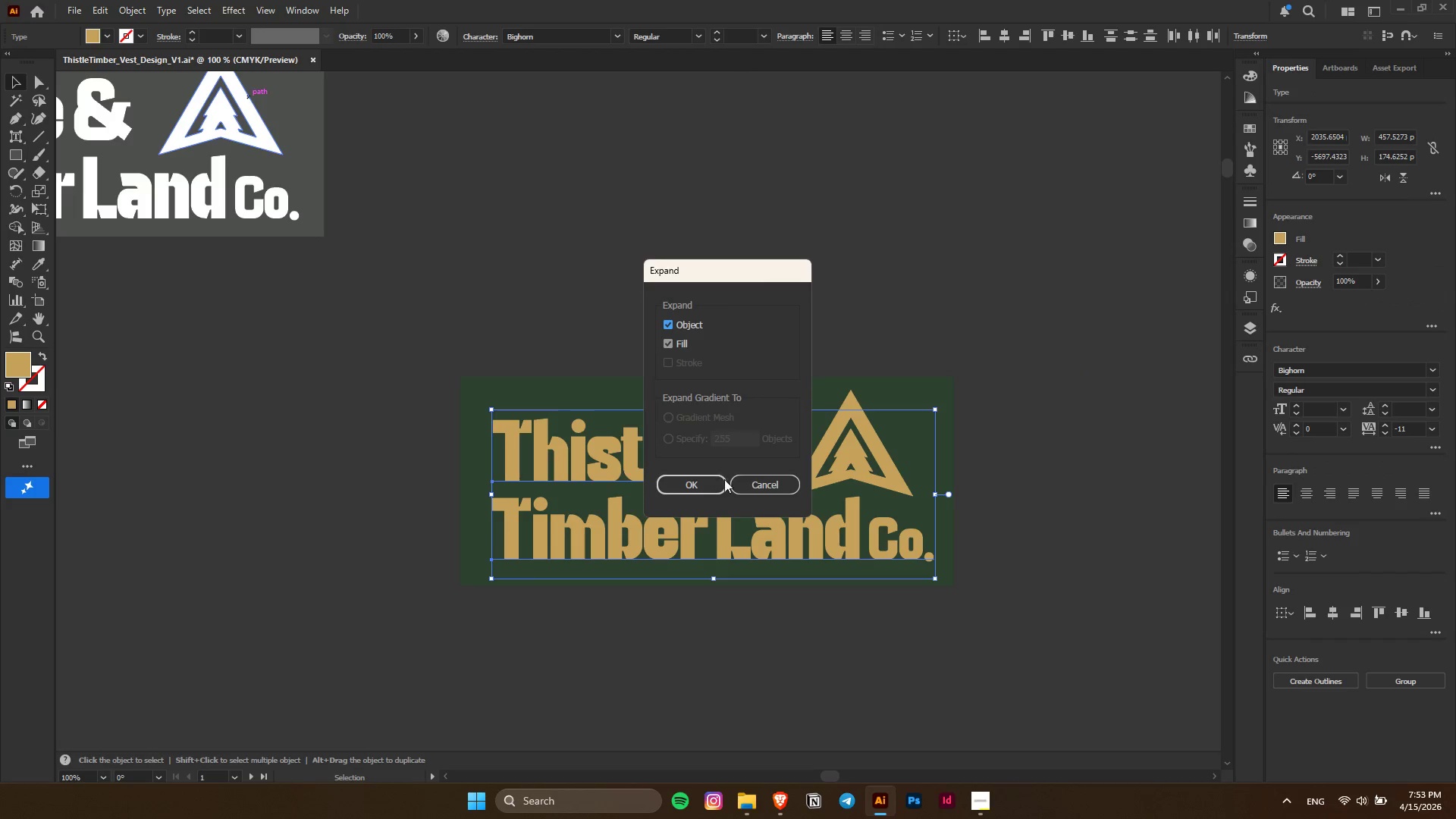 
left_click([712, 477])
 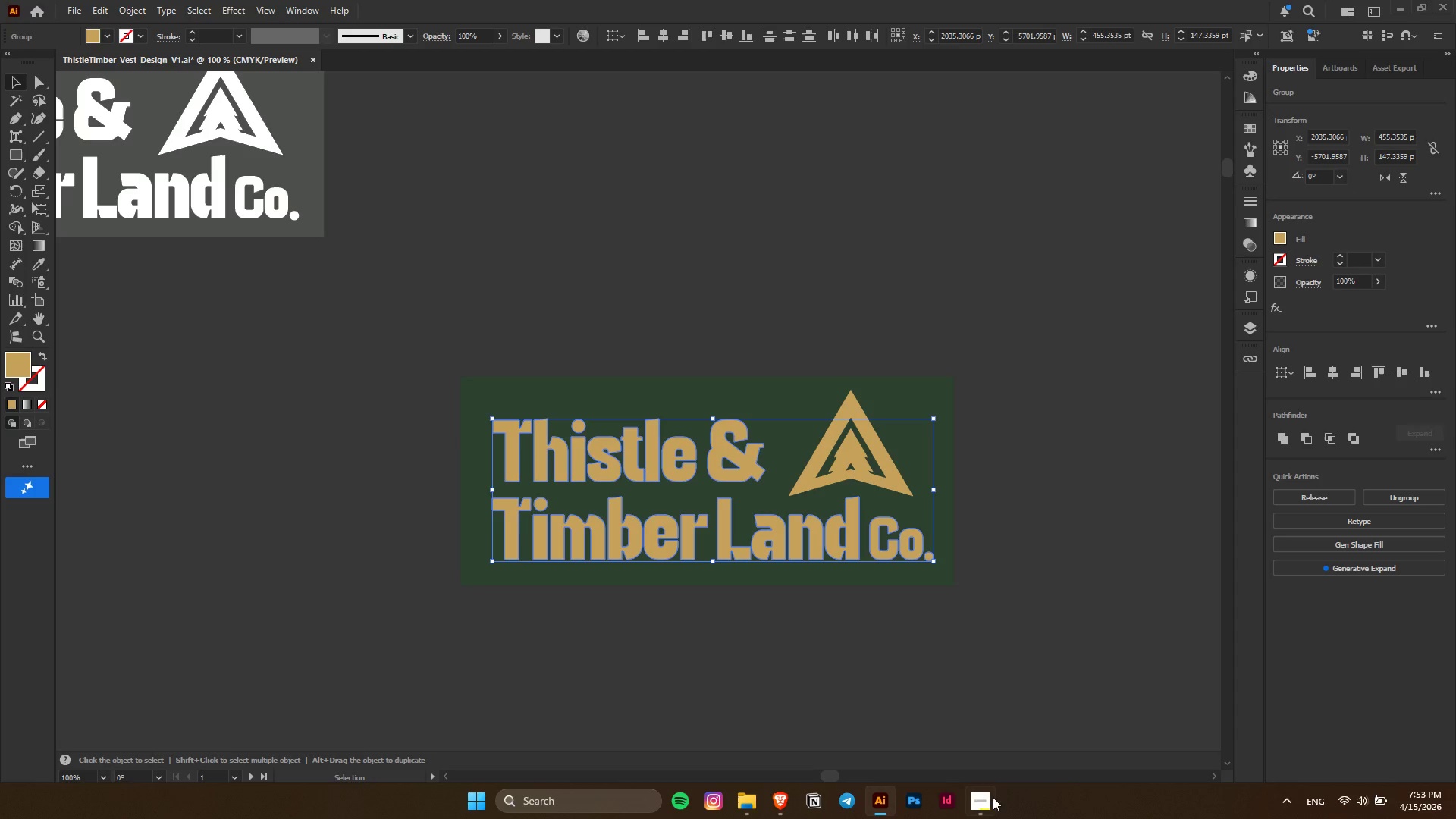 
left_click([992, 799])